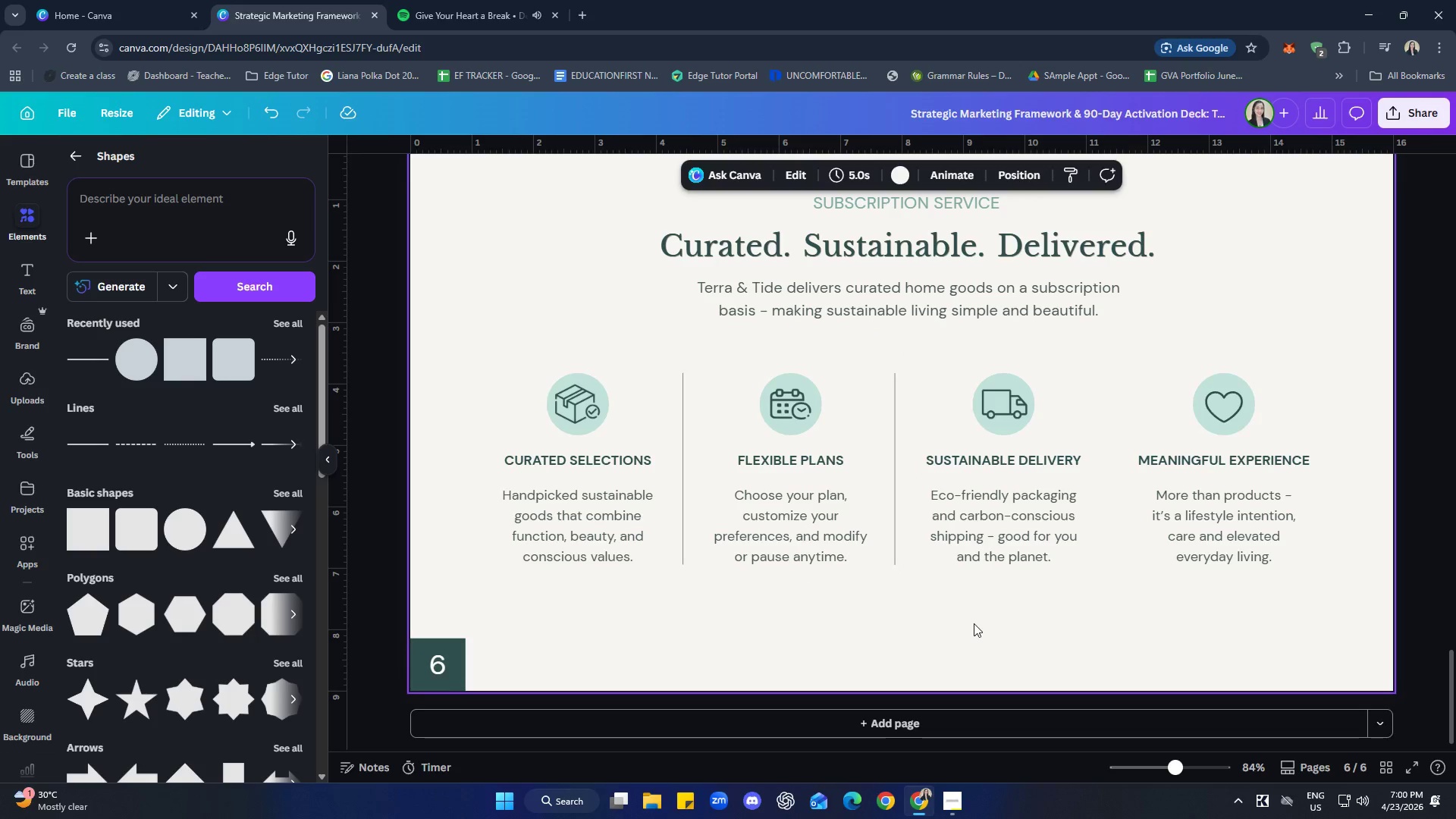 
key(Control+V)
 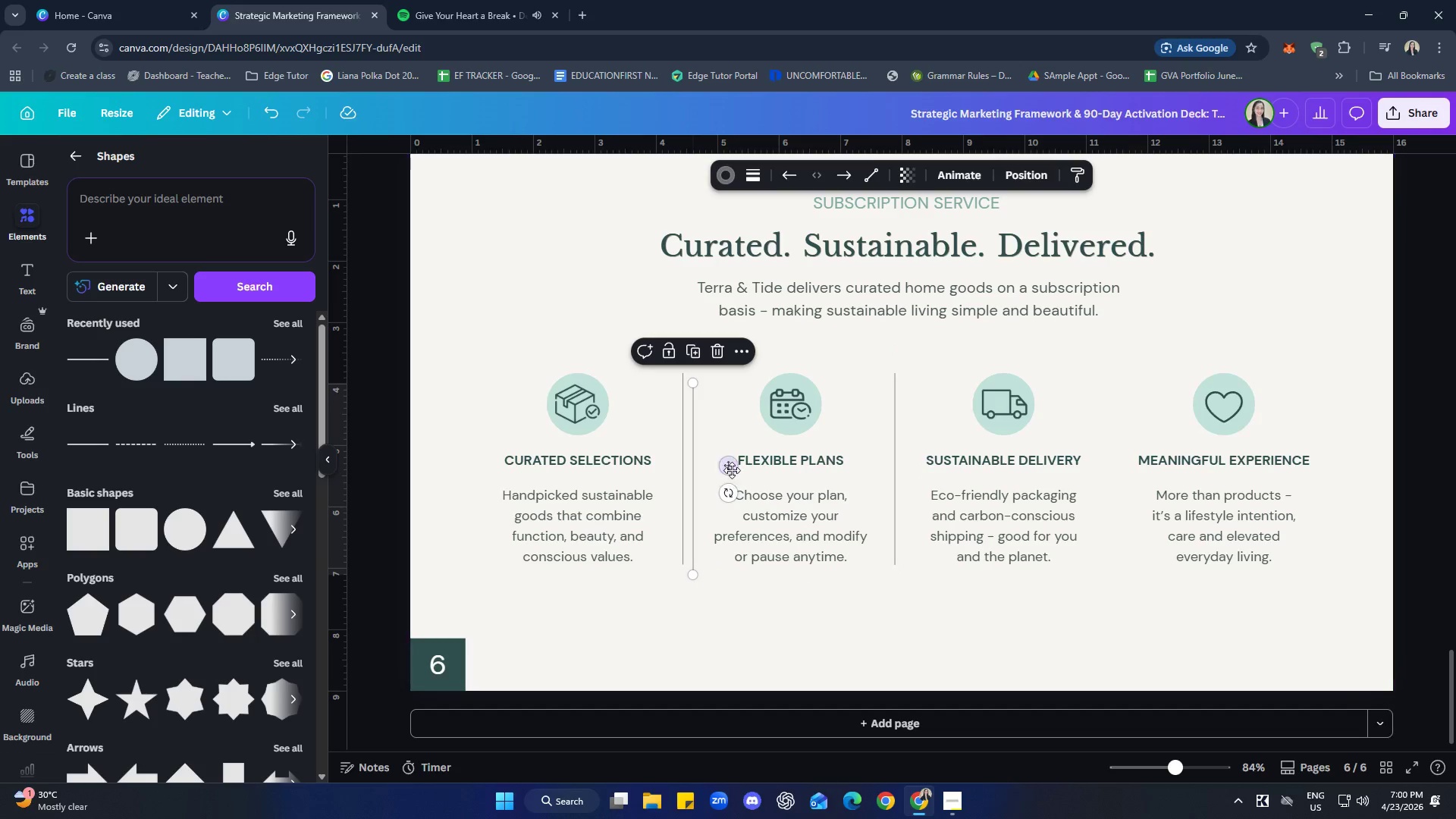 
left_click_drag(start_coordinate=[732, 465], to_coordinate=[1155, 457])
 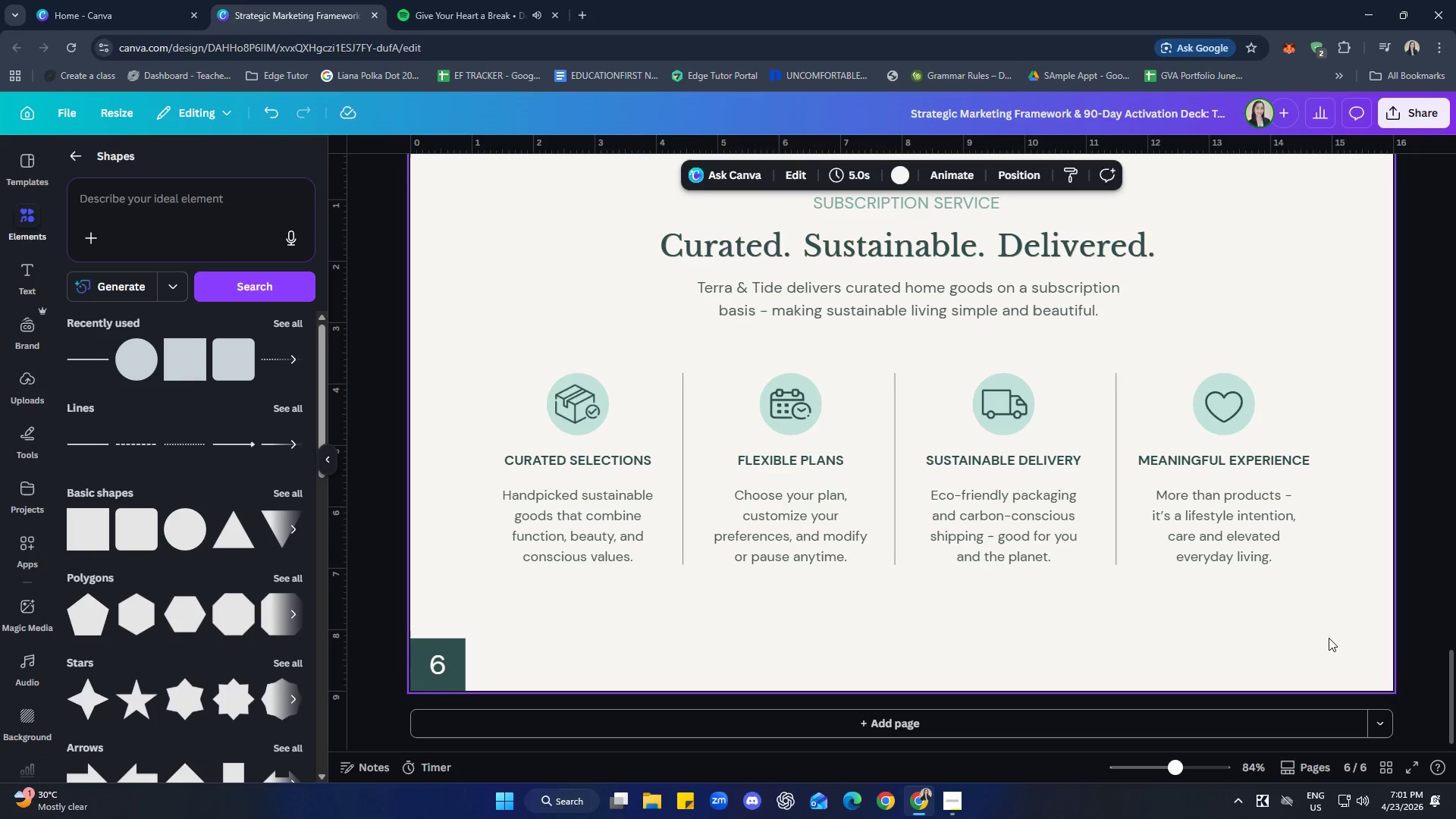 
left_click_drag(start_coordinate=[1336, 642], to_coordinate=[1160, 374])
 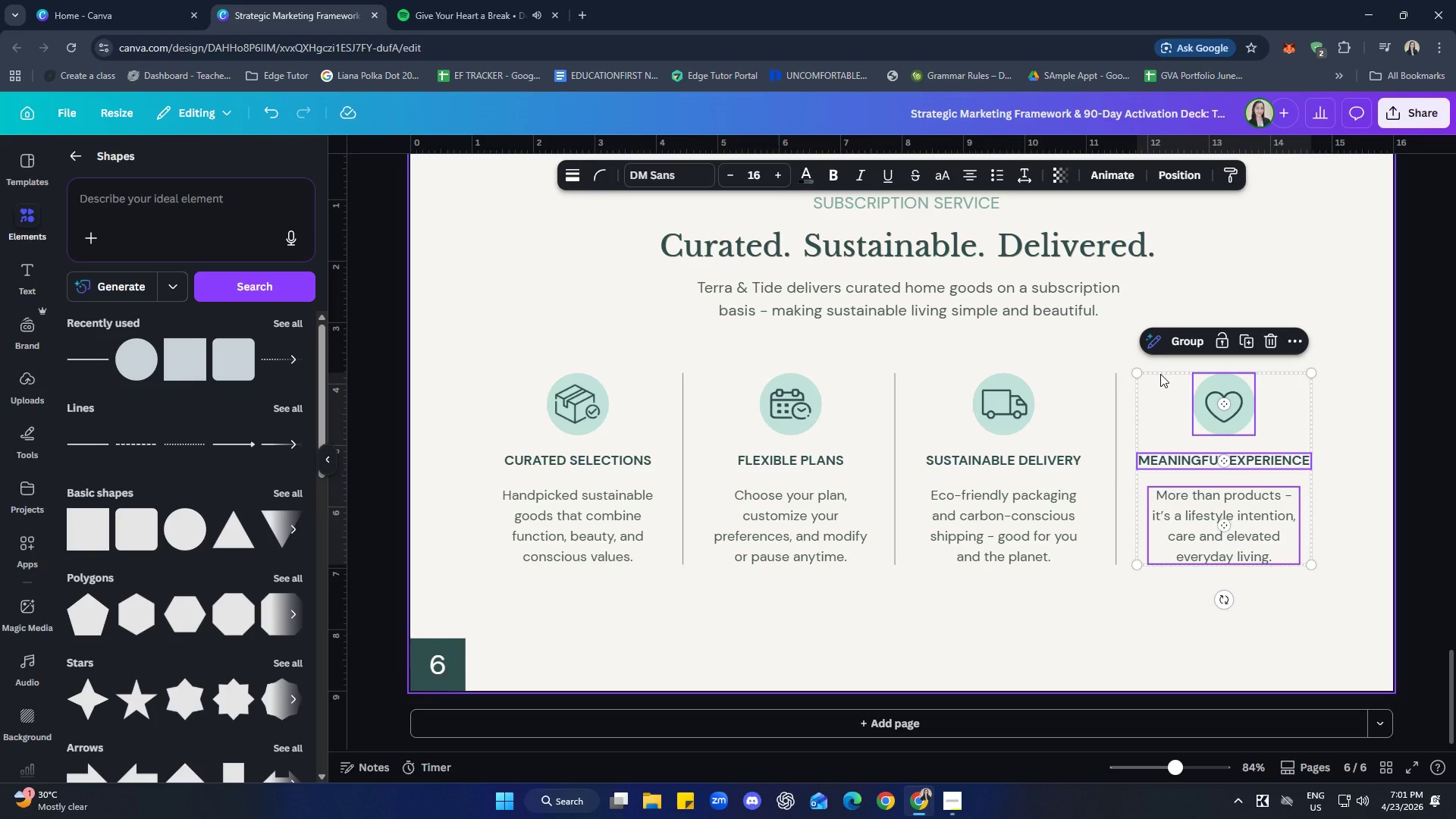 
key(ArrowRight)
 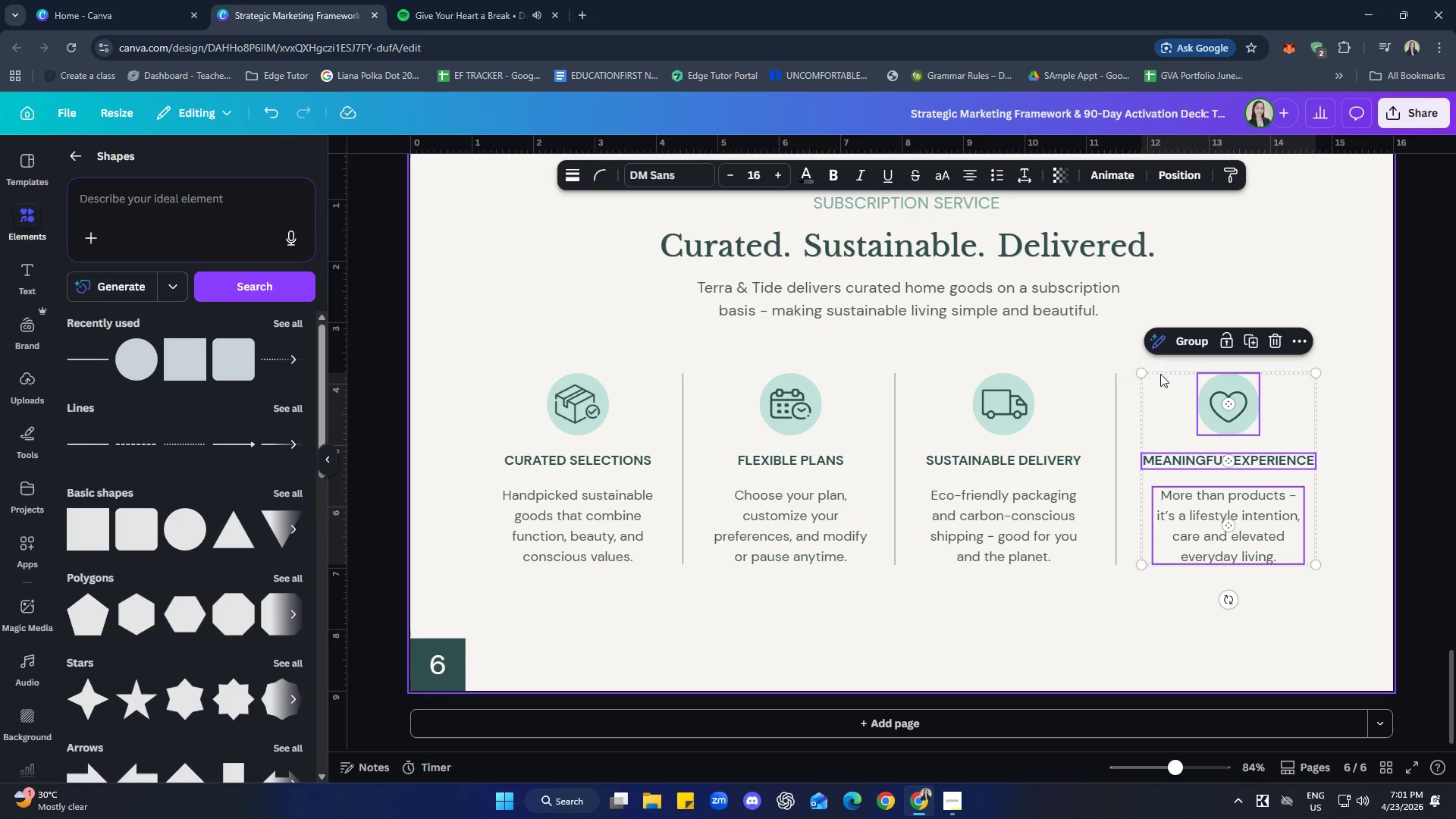 
left_click([1090, 623])
 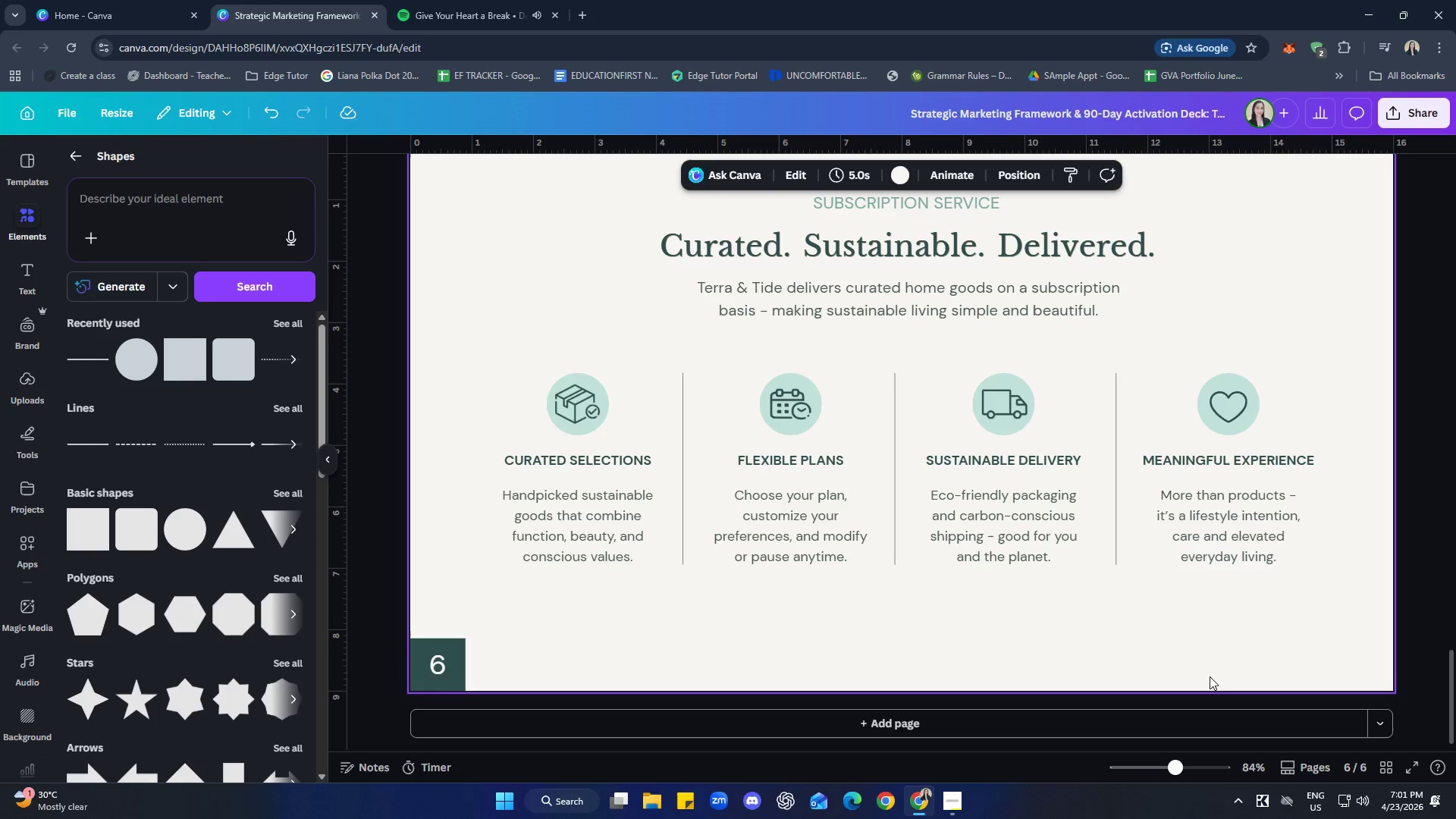 
left_click_drag(start_coordinate=[1359, 640], to_coordinate=[468, 315])
 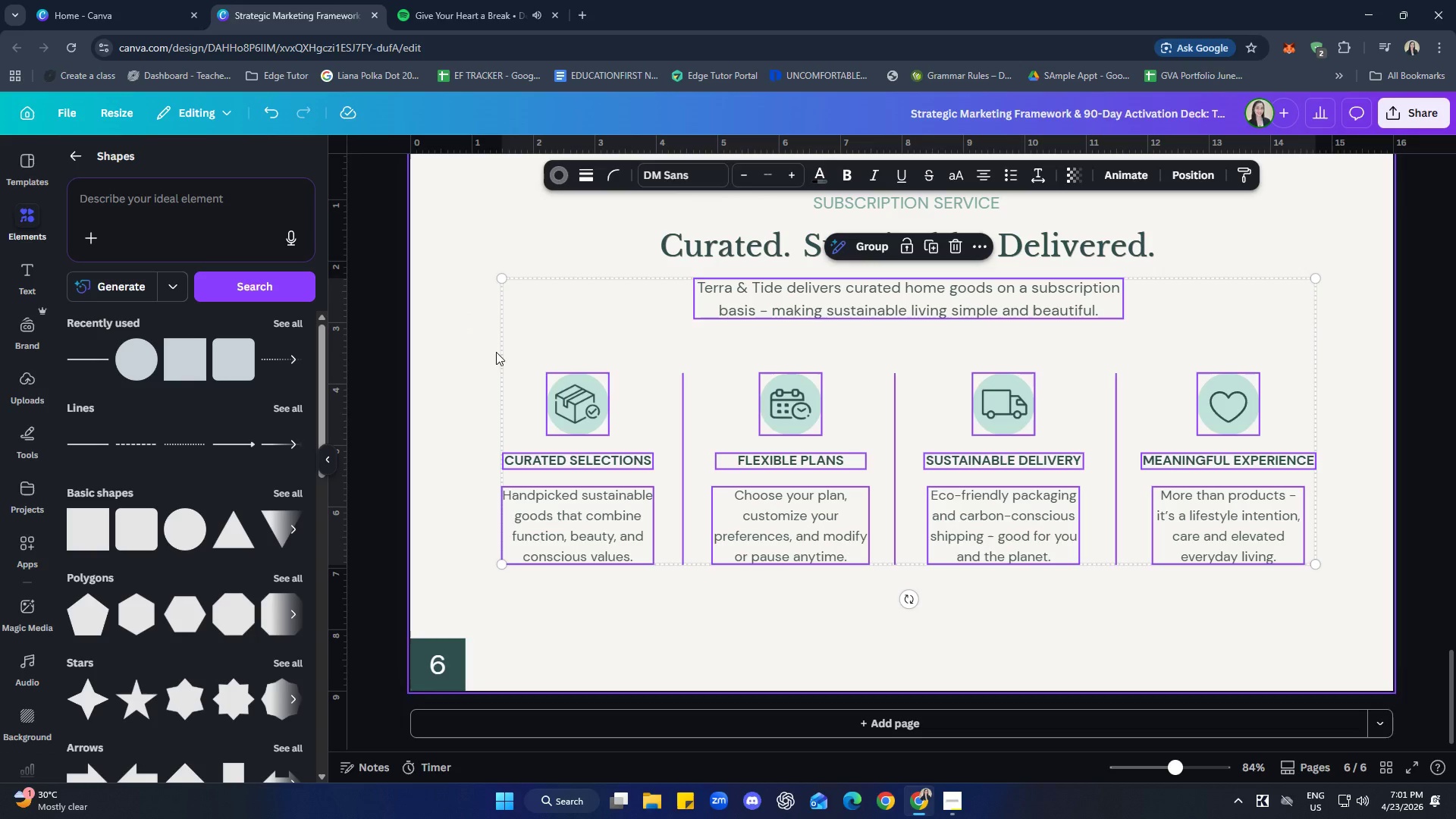 
left_click([760, 634])
 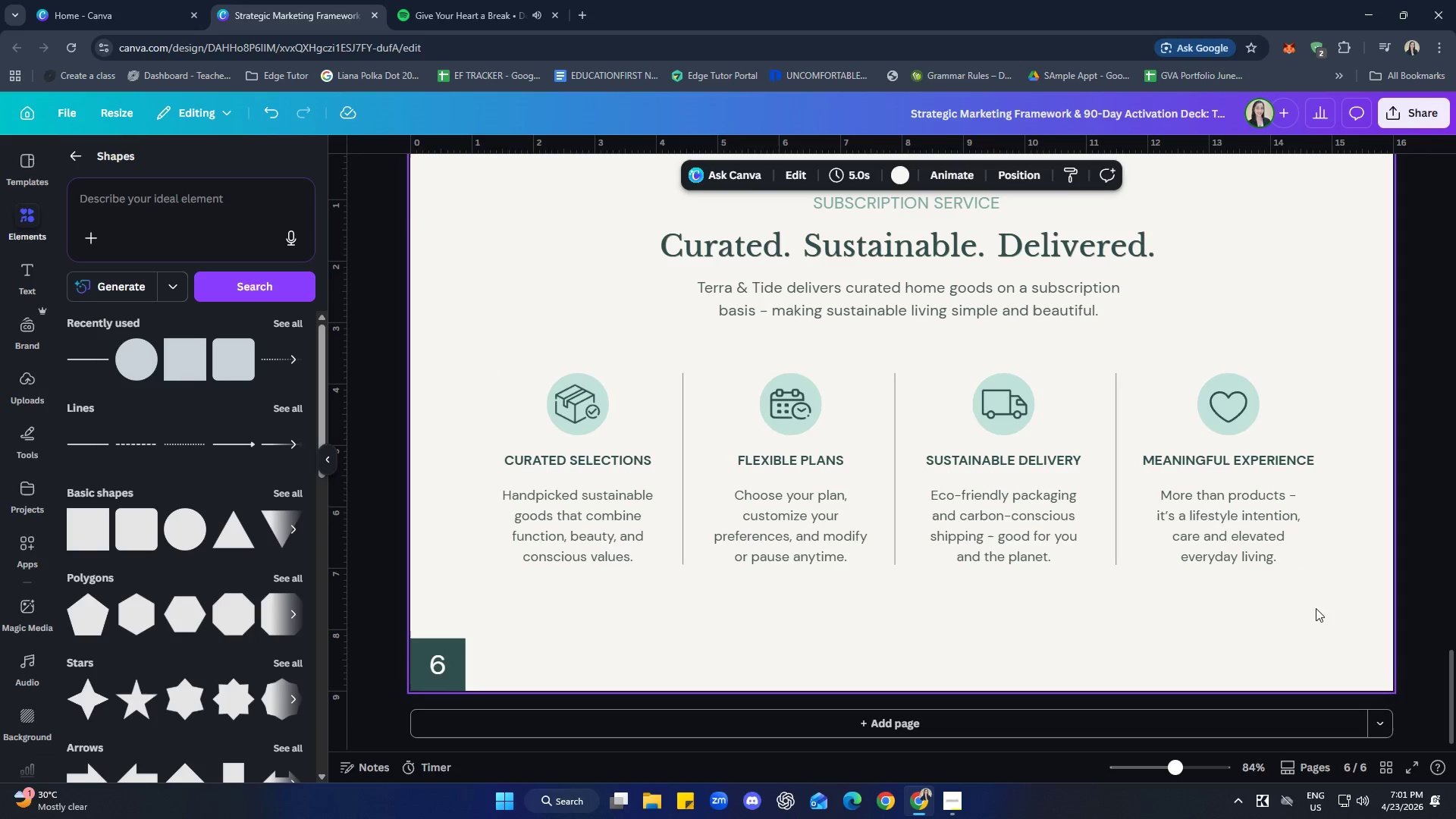 
left_click_drag(start_coordinate=[1340, 594], to_coordinate=[467, 367])
 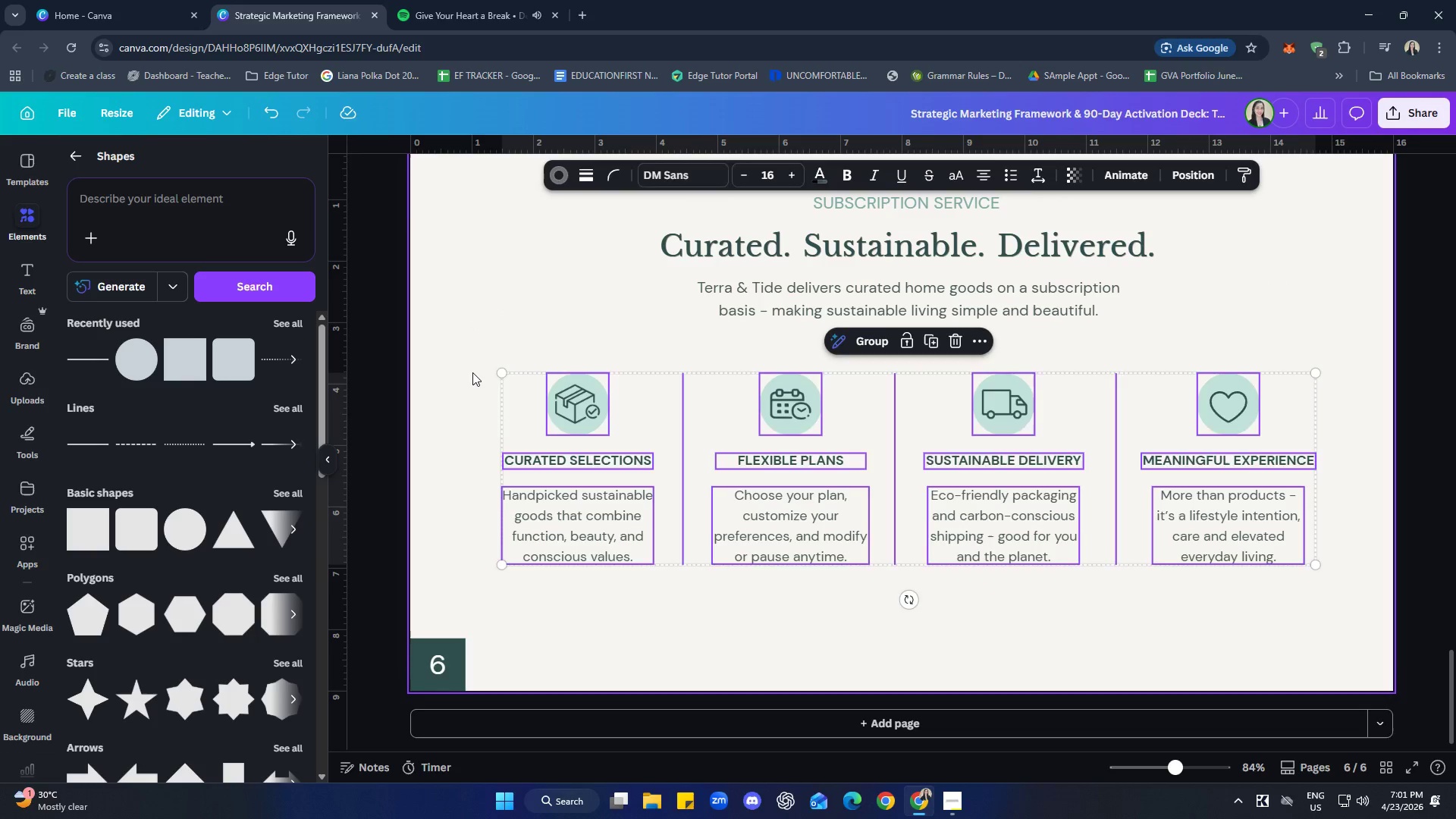 
key(ArrowRight)
 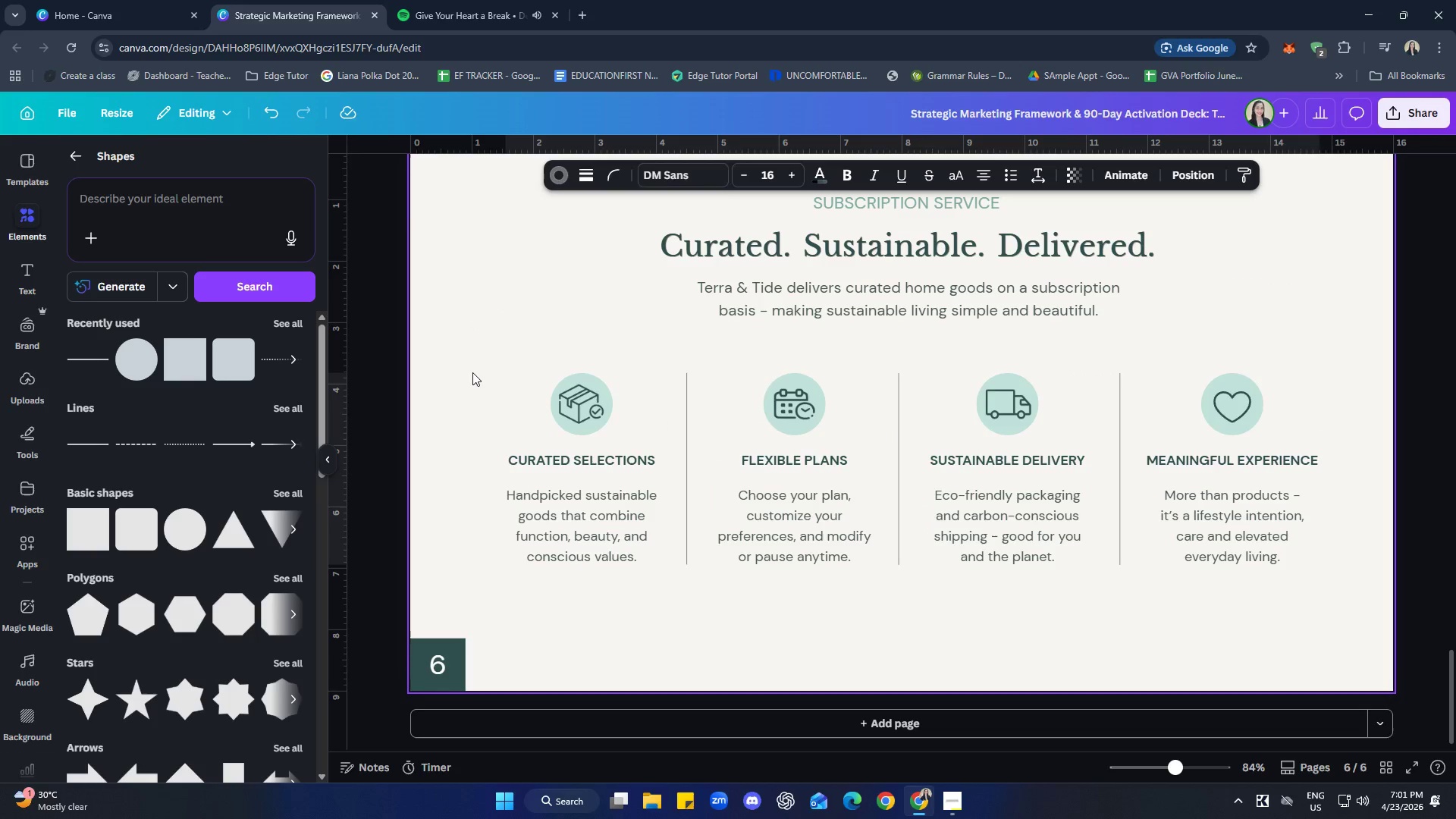 
key(ArrowRight)
 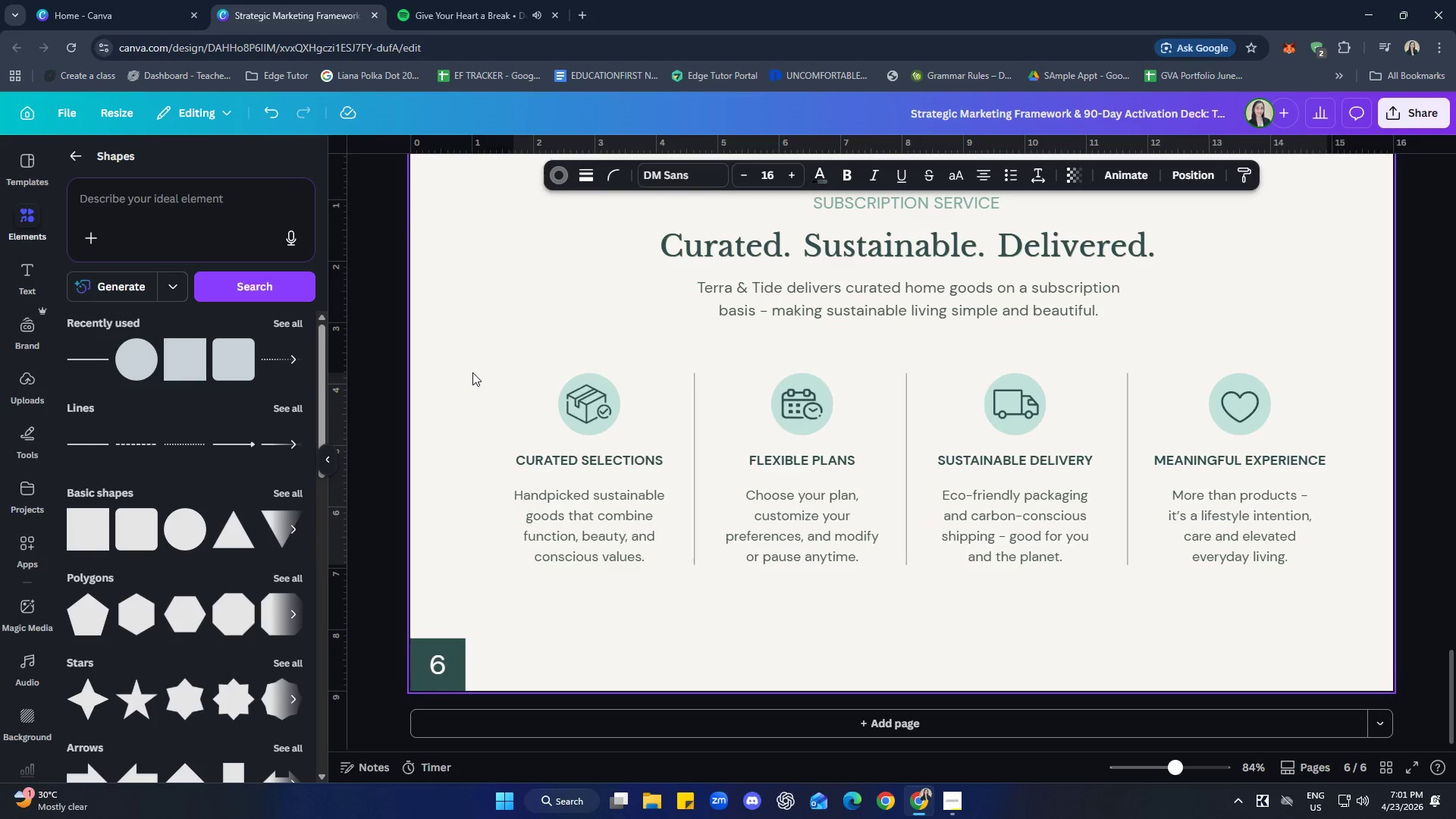 
key(ArrowRight)
 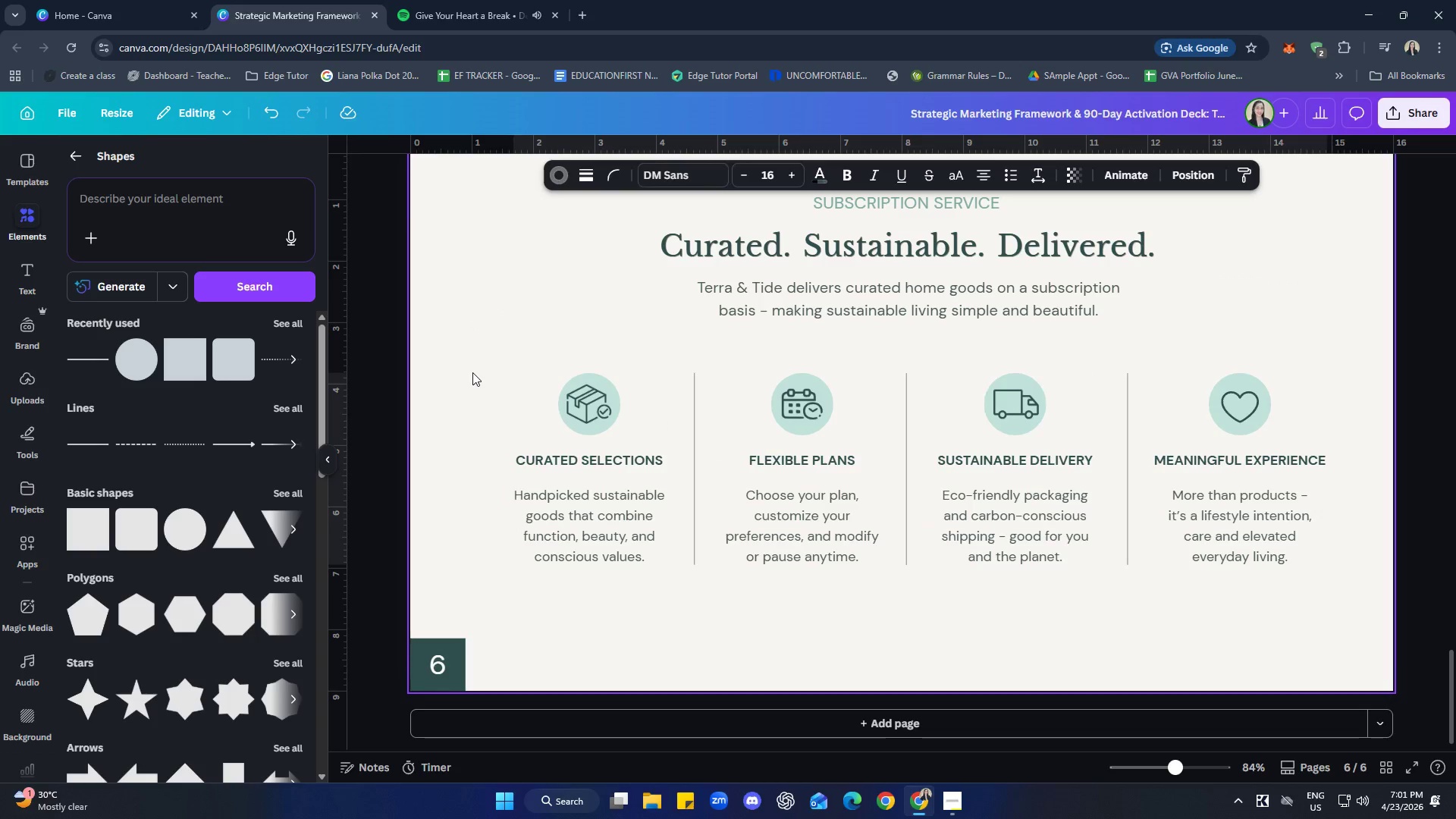 
key(ArrowLeft)
 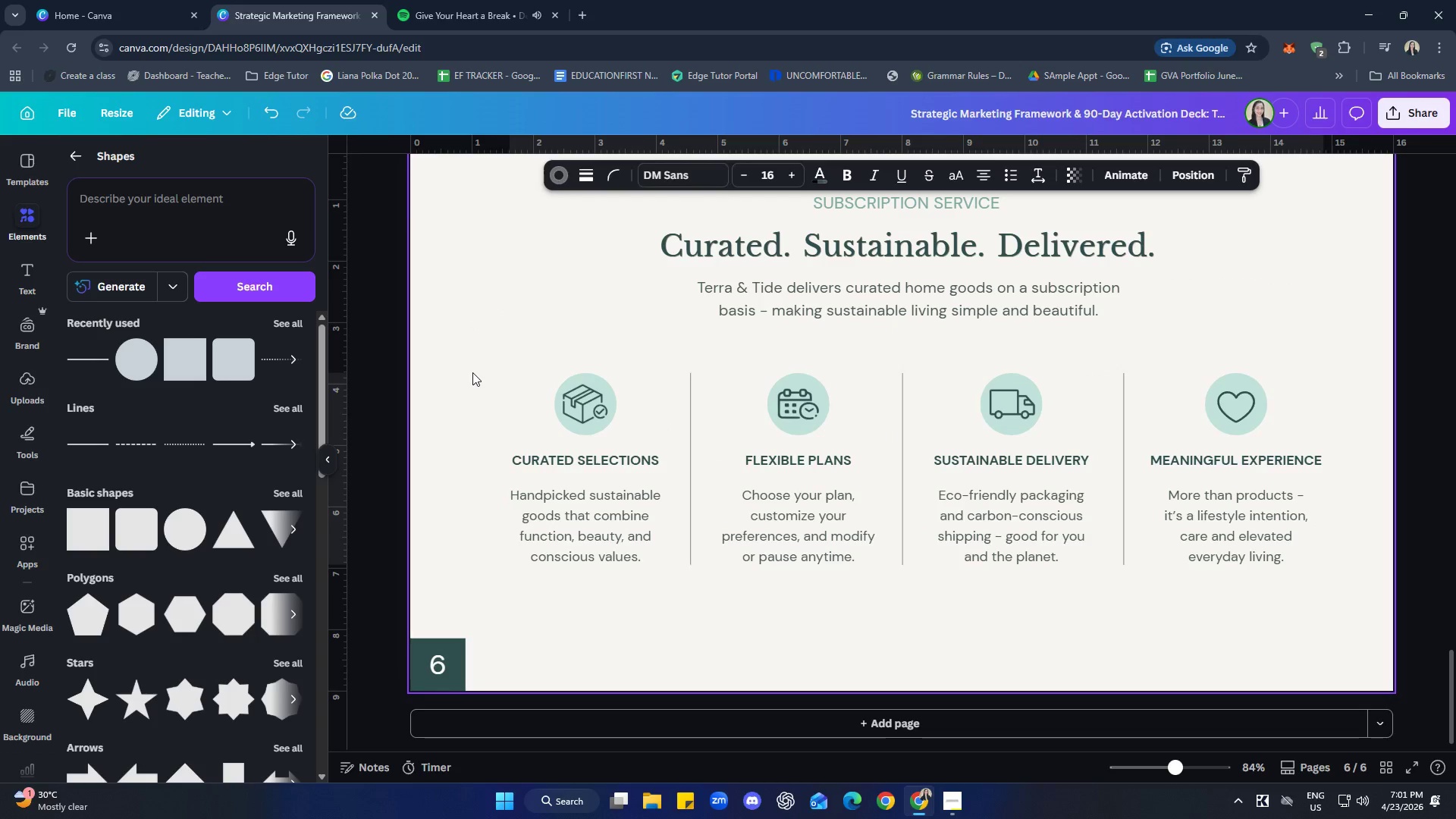 
key(ArrowLeft)
 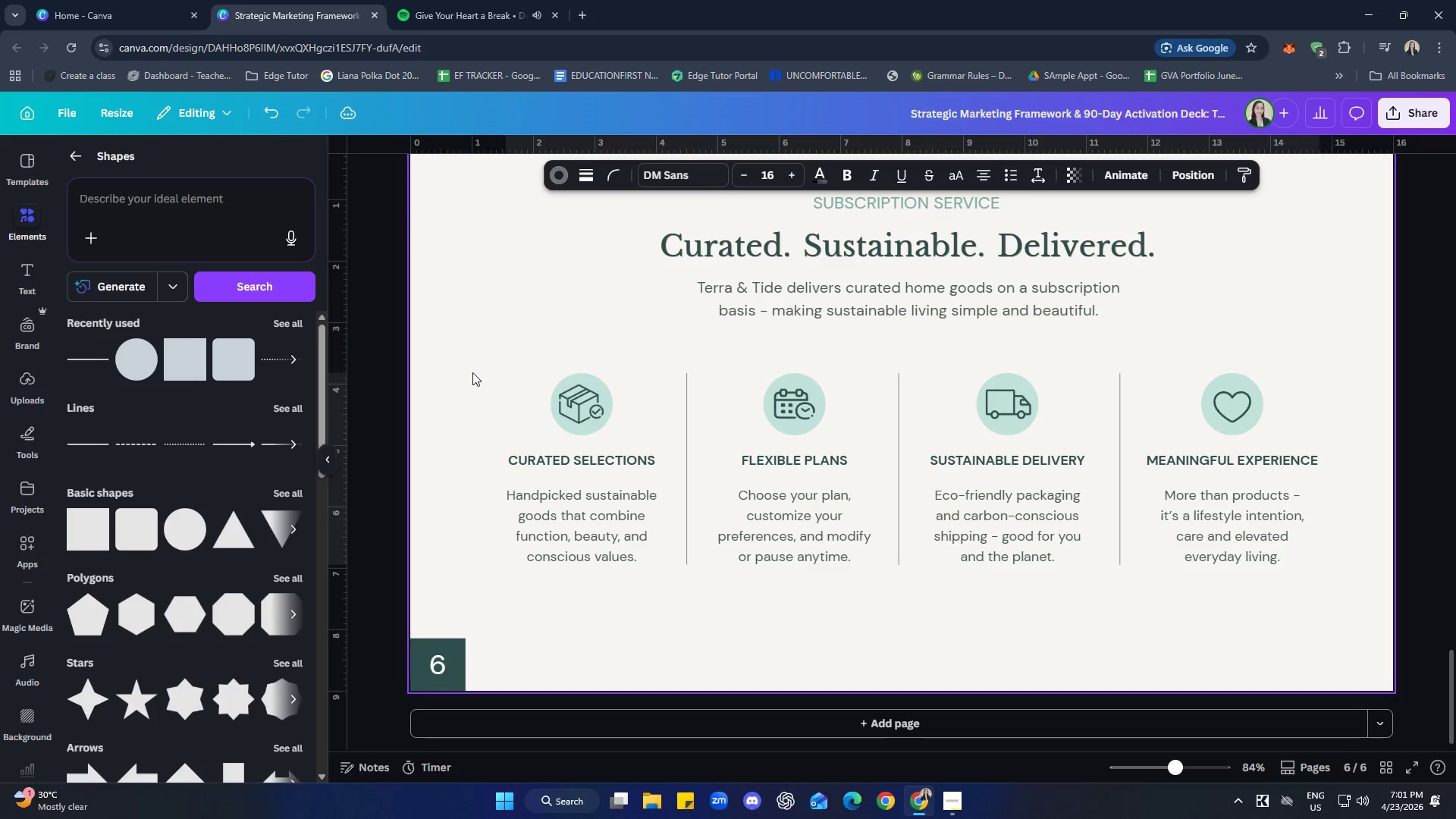 
key(ArrowLeft)
 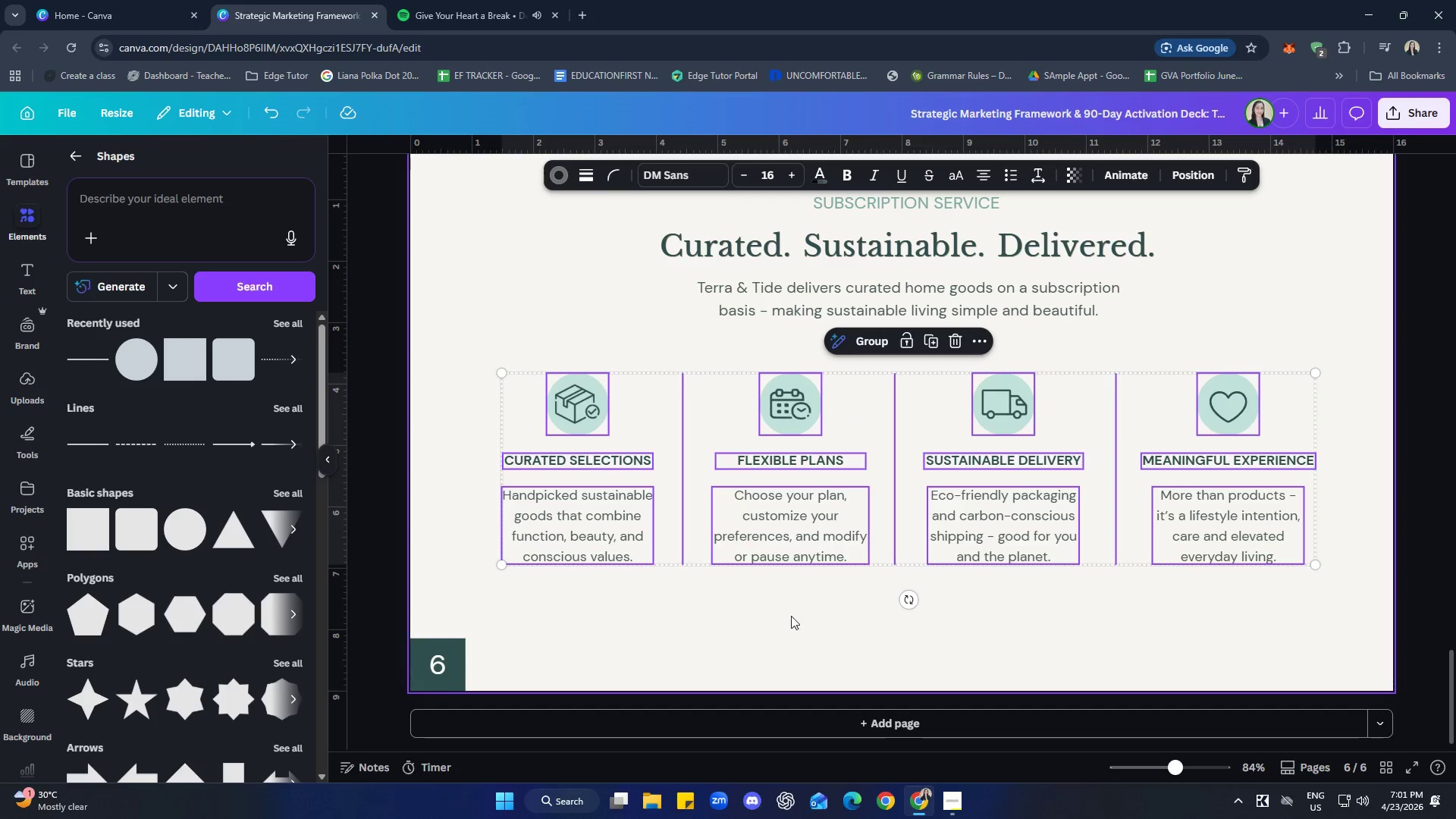 
left_click([1117, 650])
 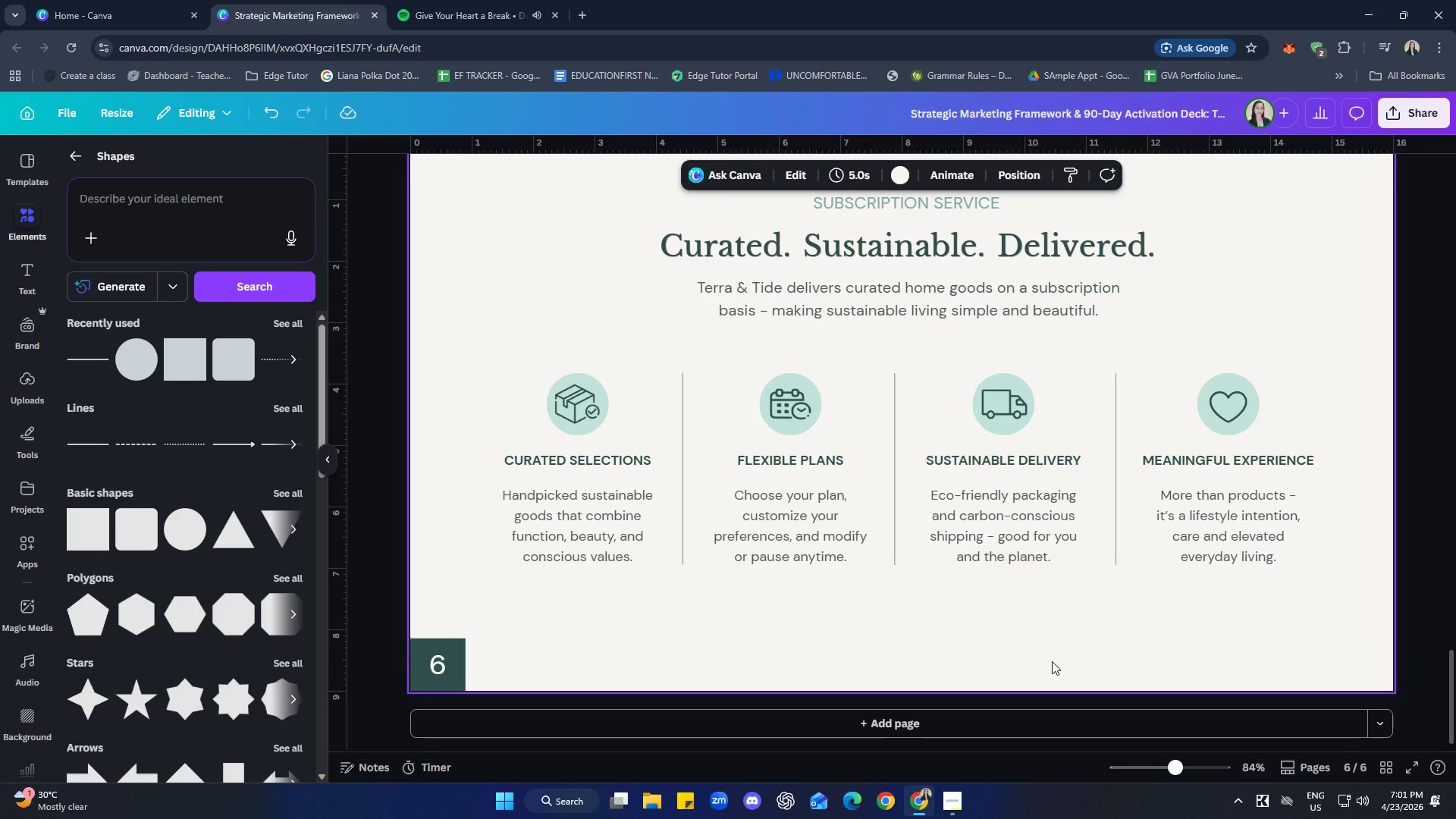 
left_click([899, 551])
 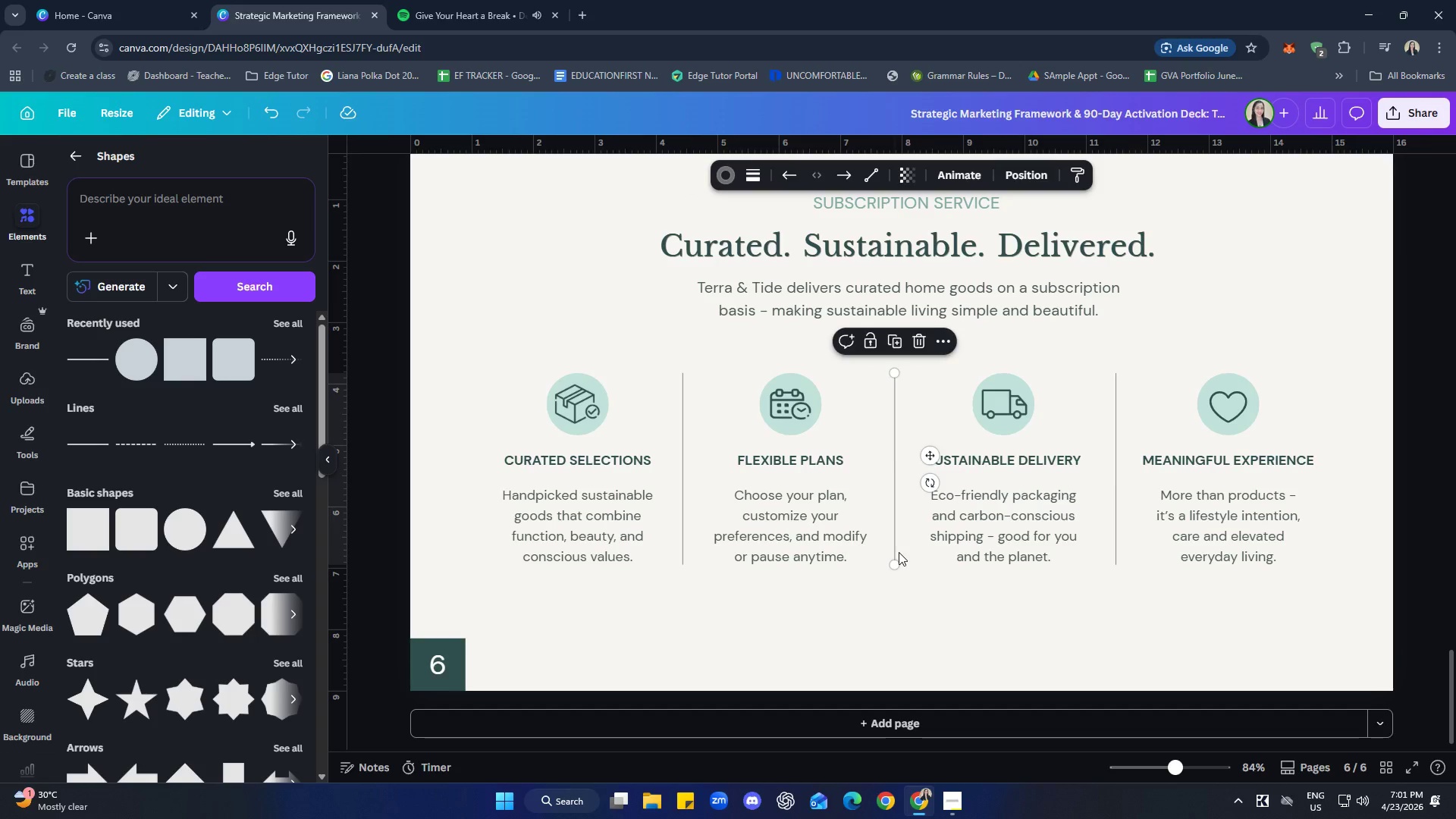 
key(ArrowRight)
 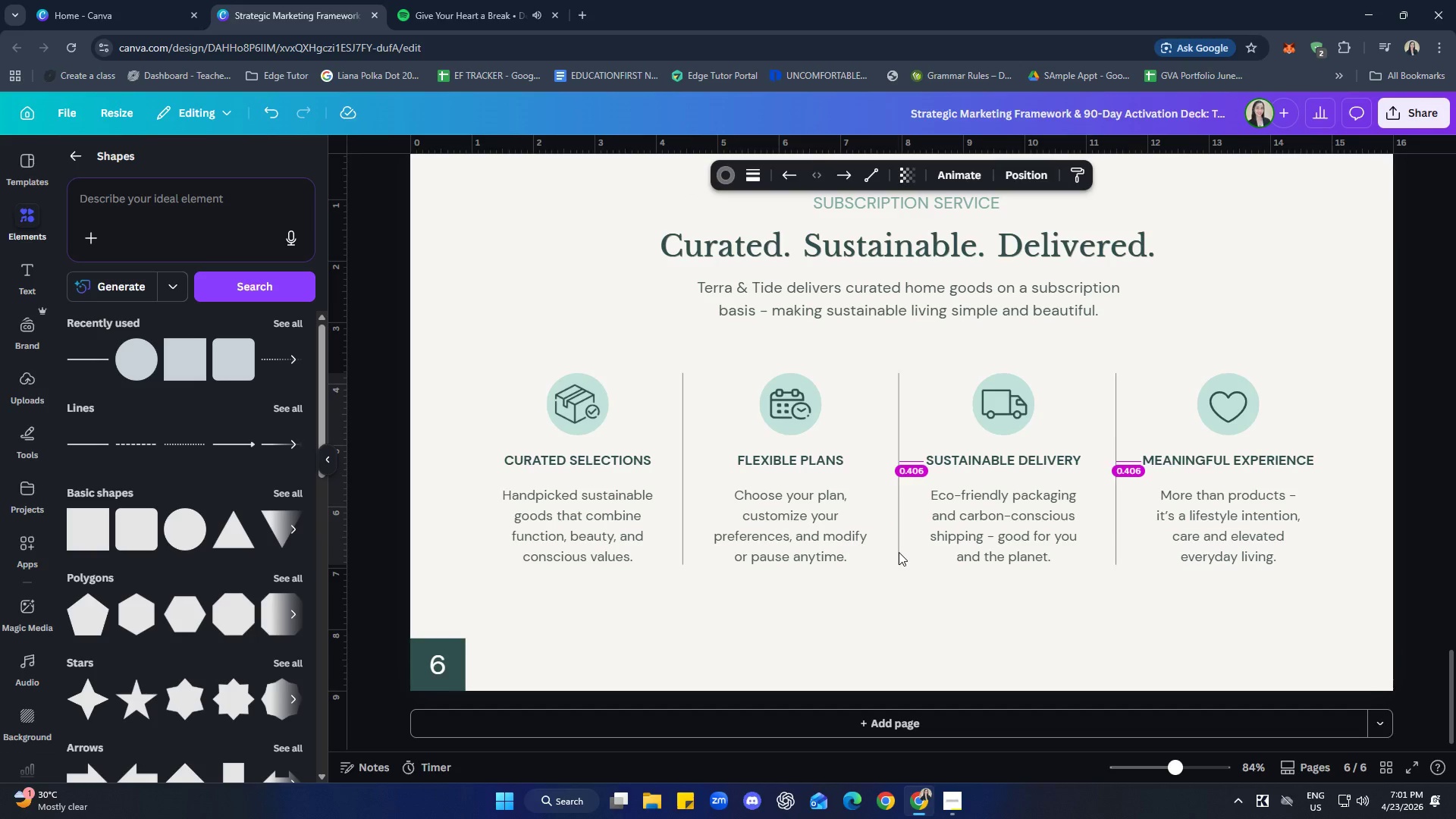 
key(ArrowRight)
 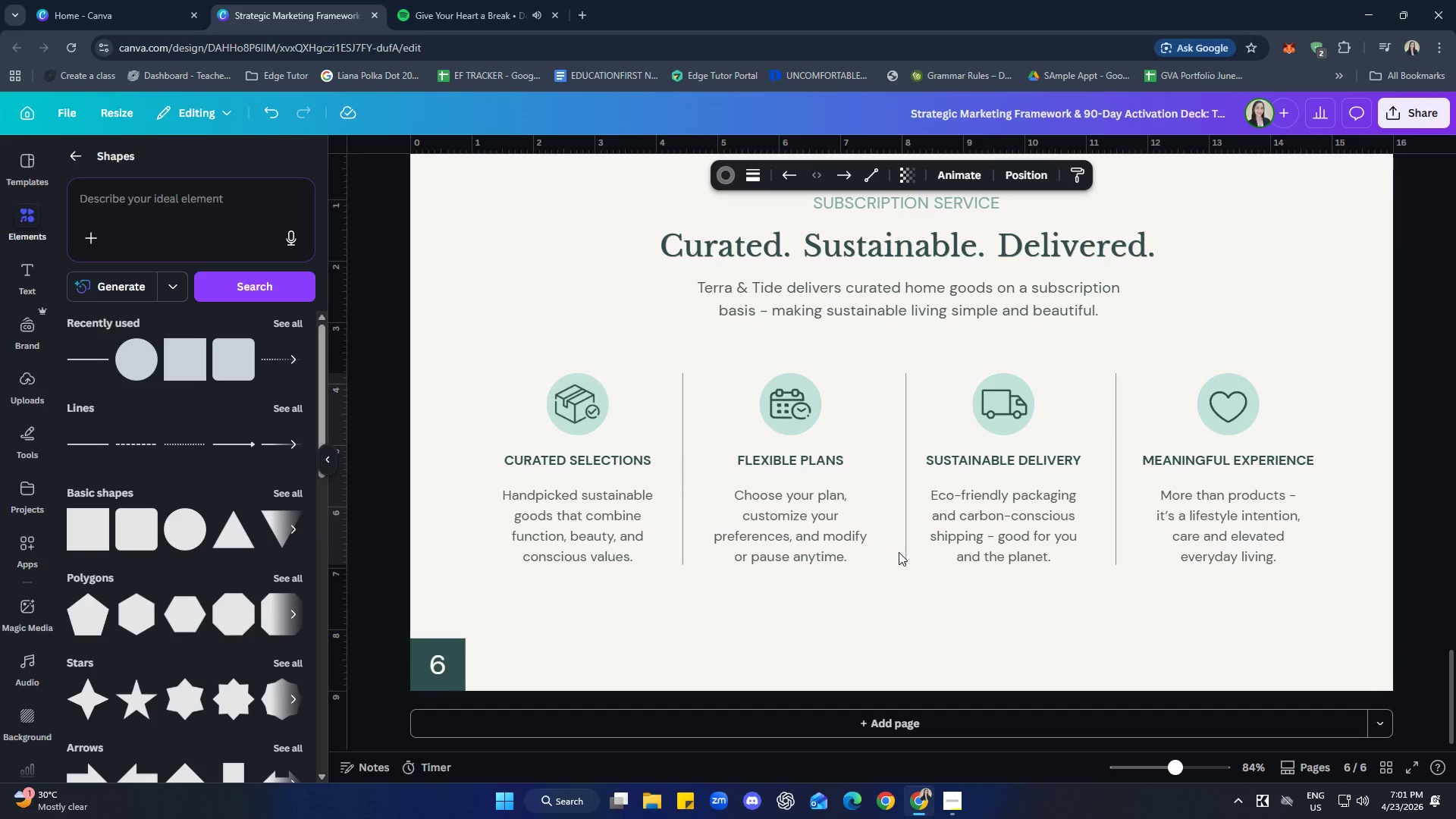 
key(ArrowRight)
 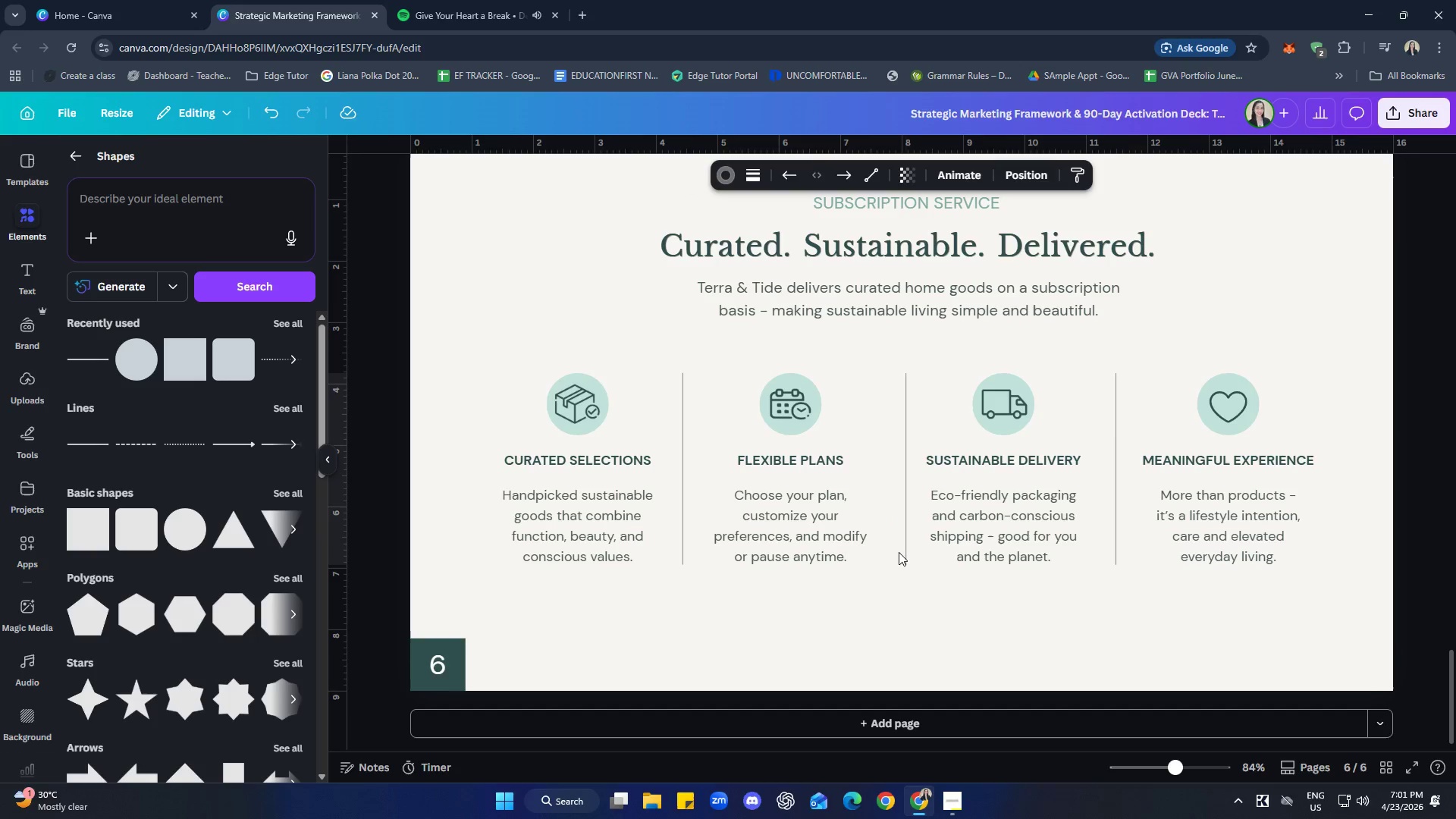 
key(ArrowRight)
 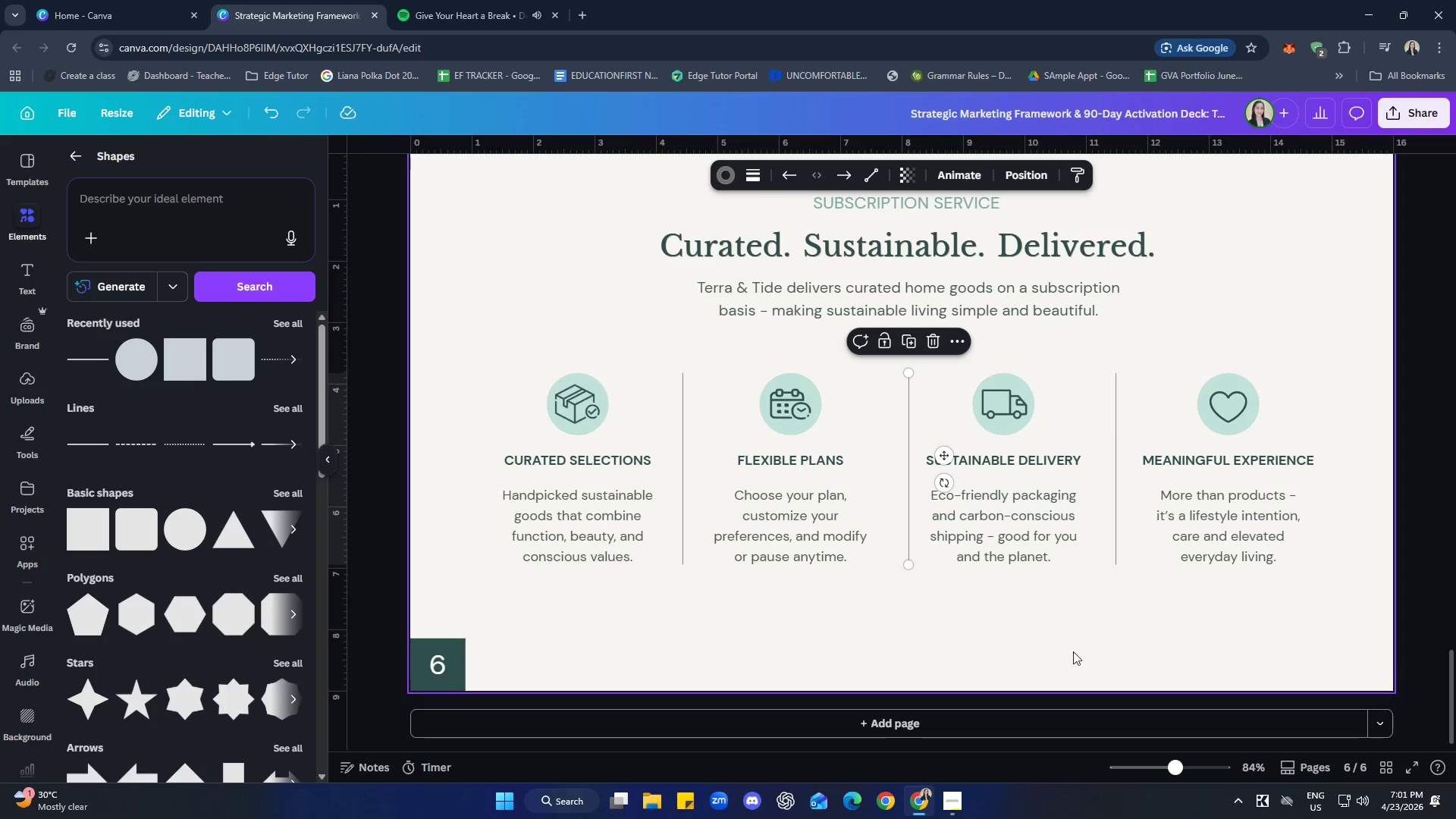 
left_click_drag(start_coordinate=[1048, 677], to_coordinate=[959, 615])
 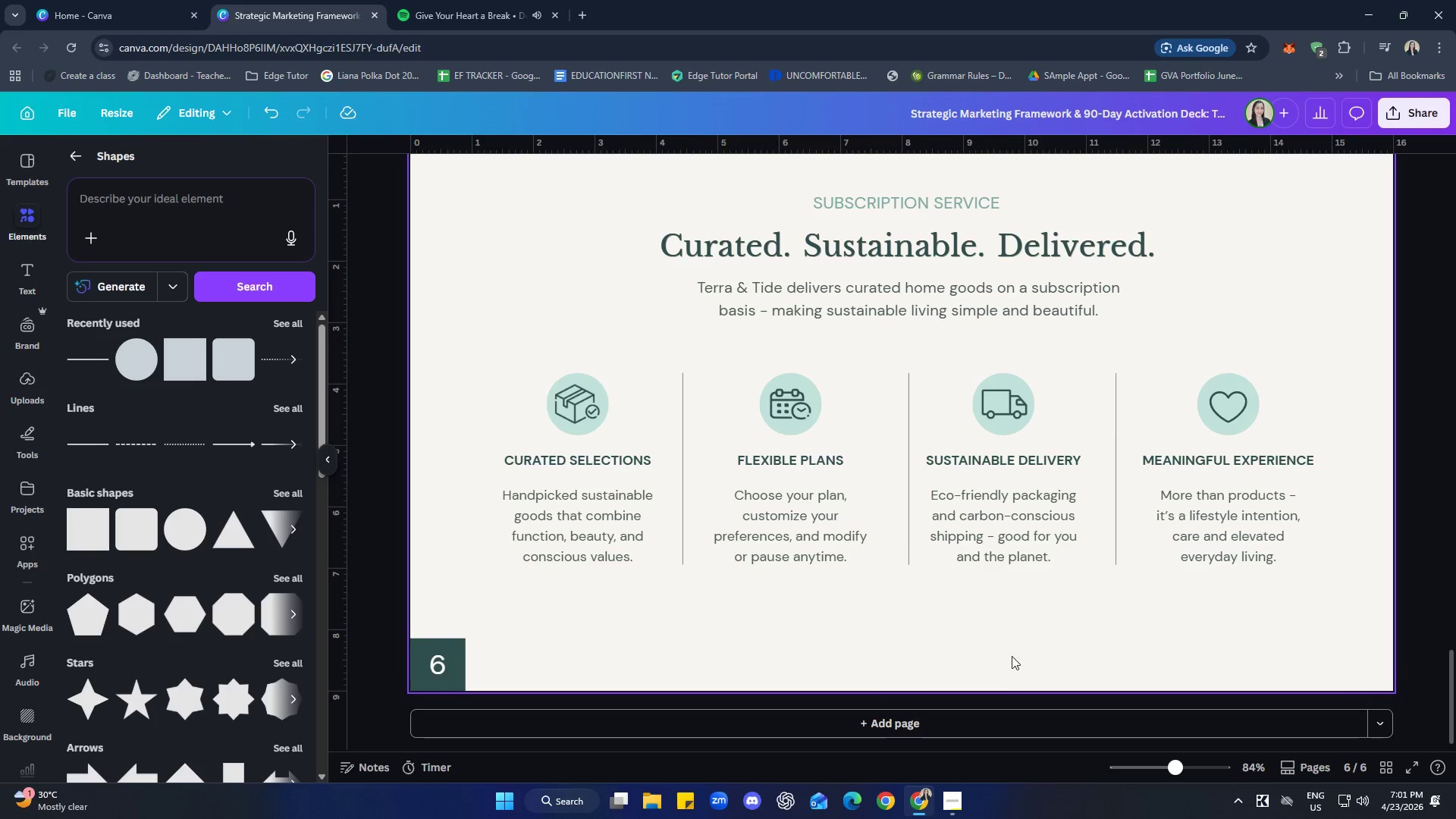 
left_click_drag(start_coordinate=[948, 643], to_coordinate=[1122, 372])
 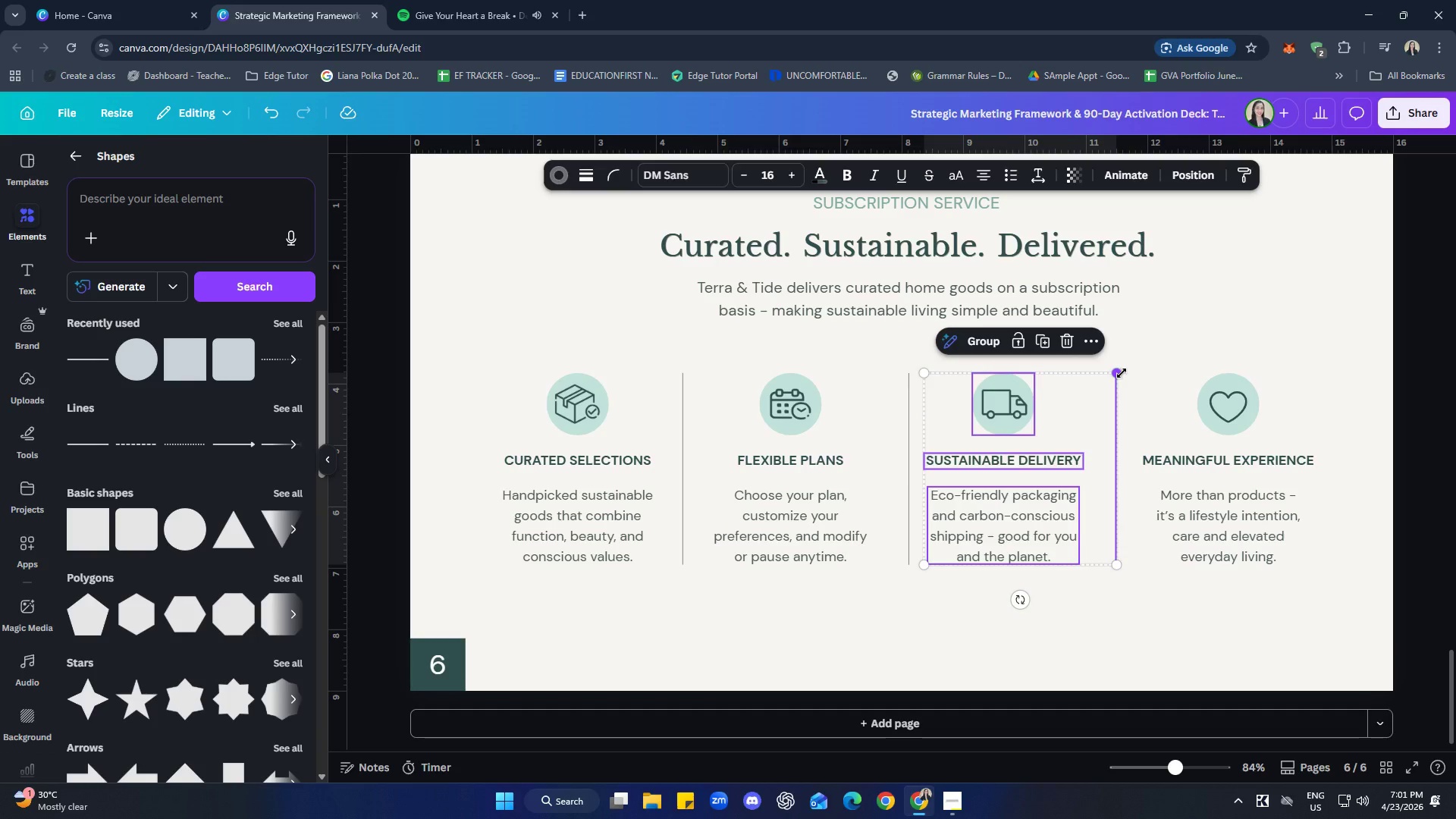 
key(ArrowRight)
 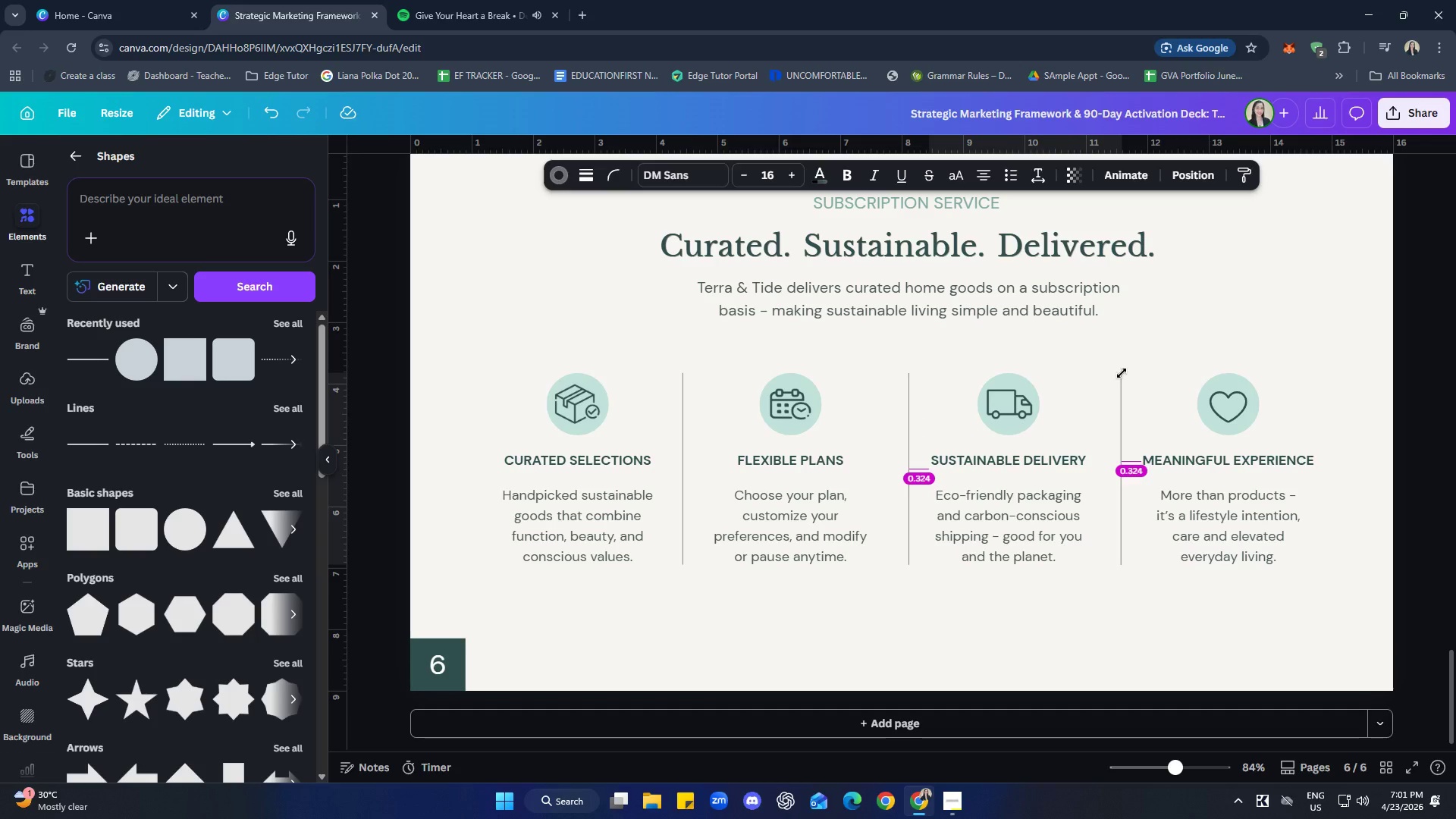 
key(ArrowRight)
 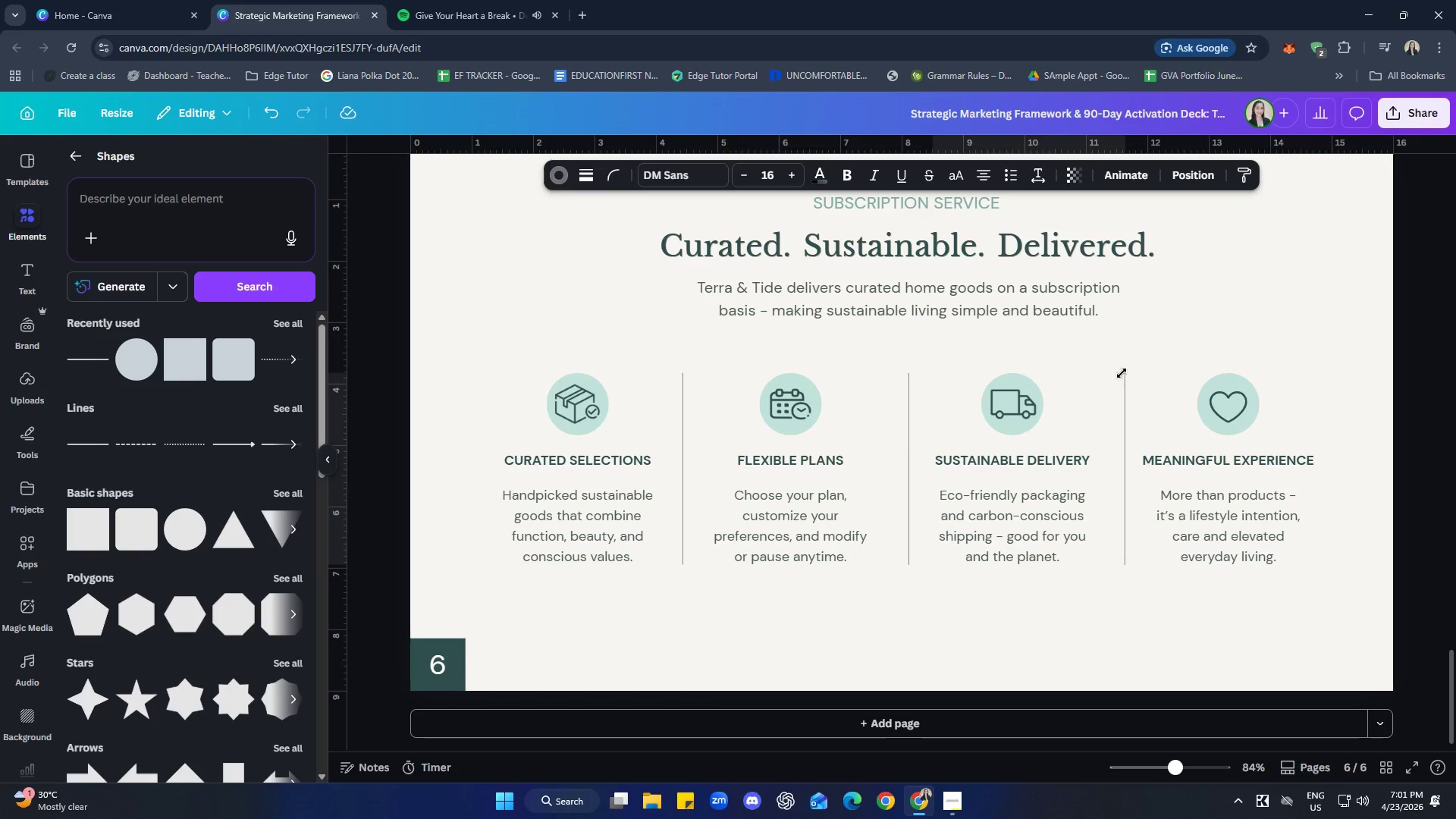 
key(ArrowRight)
 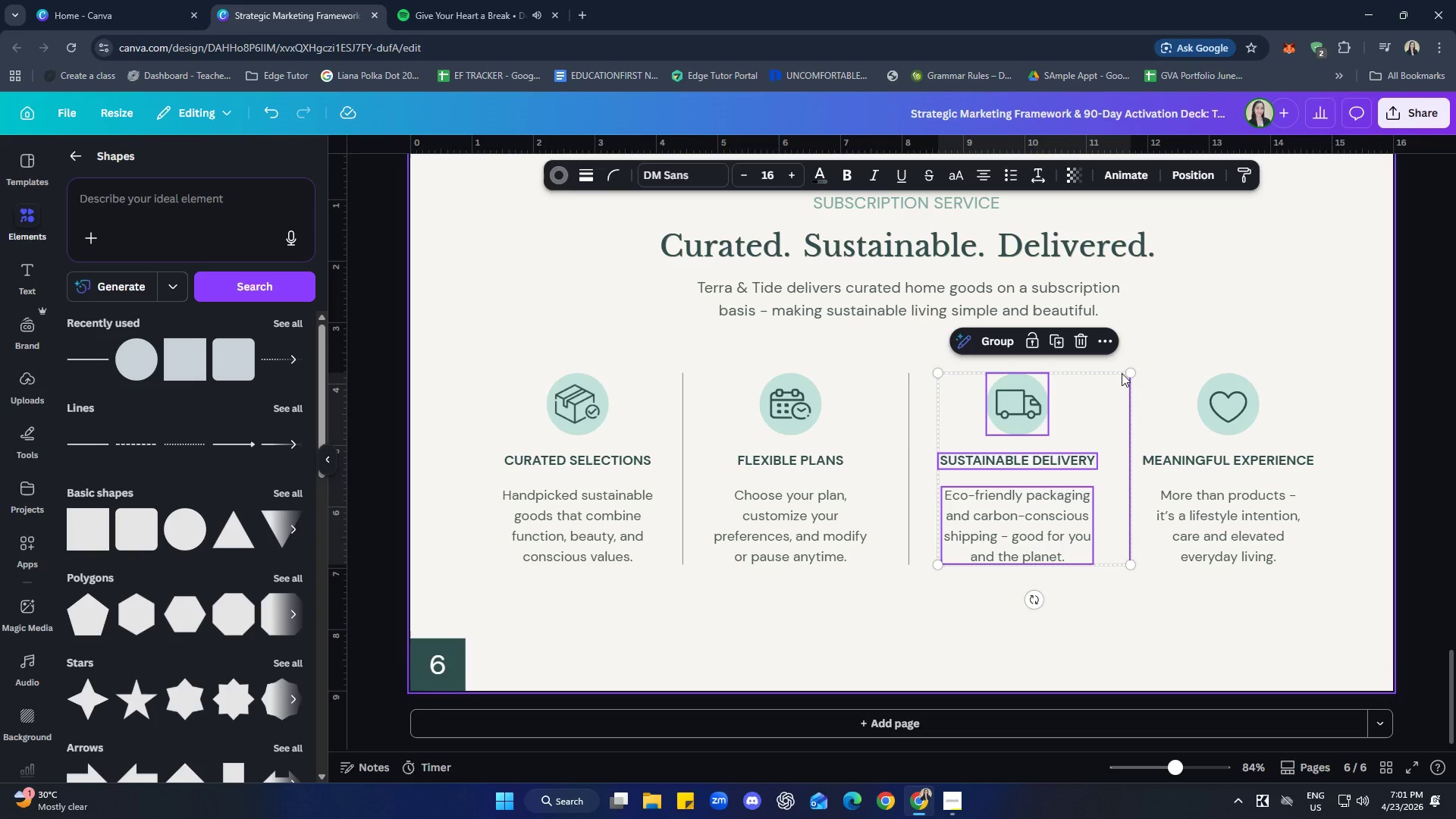 
left_click([1290, 629])
 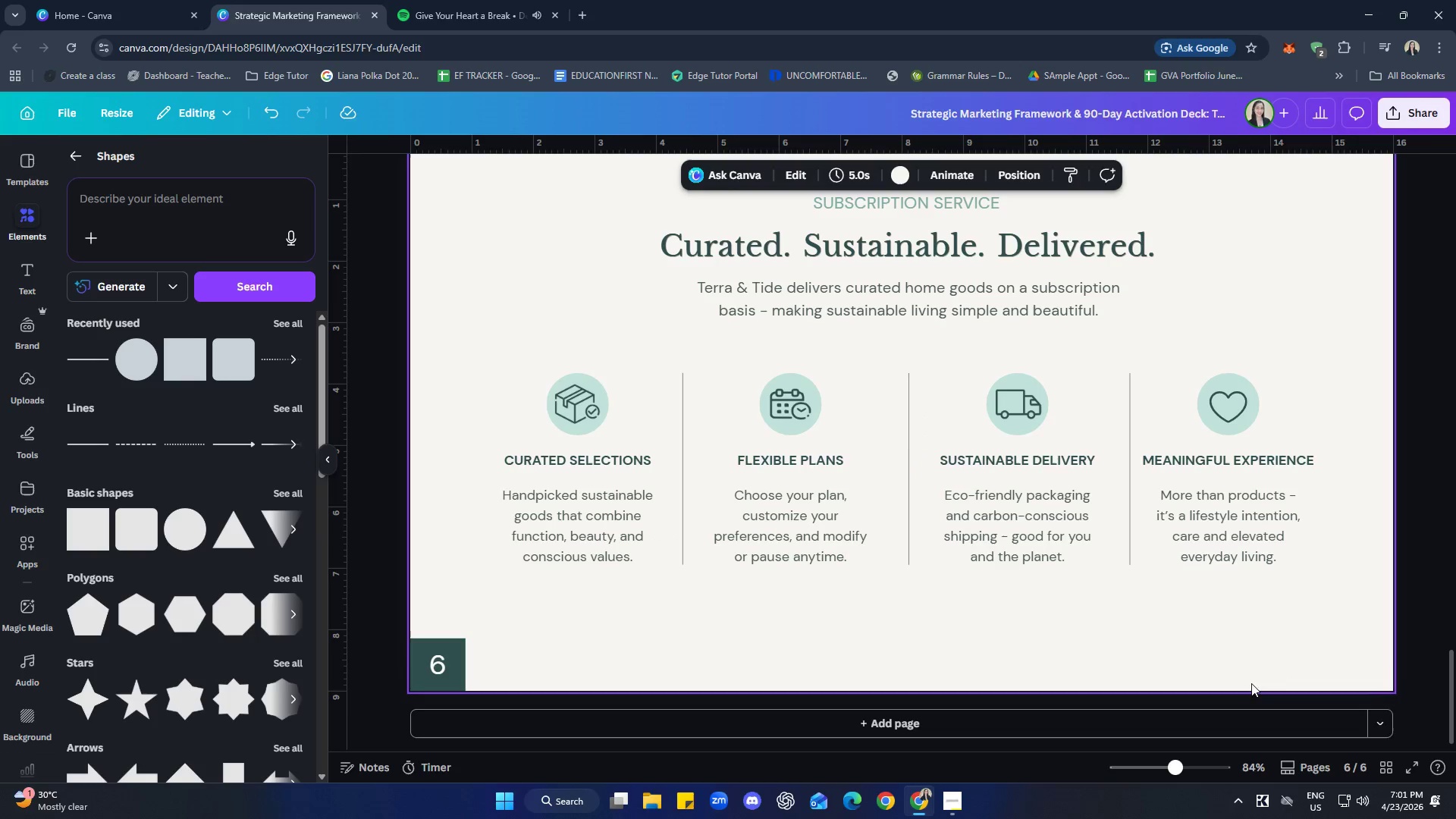 
left_click_drag(start_coordinate=[1248, 675], to_coordinate=[1172, 356])
 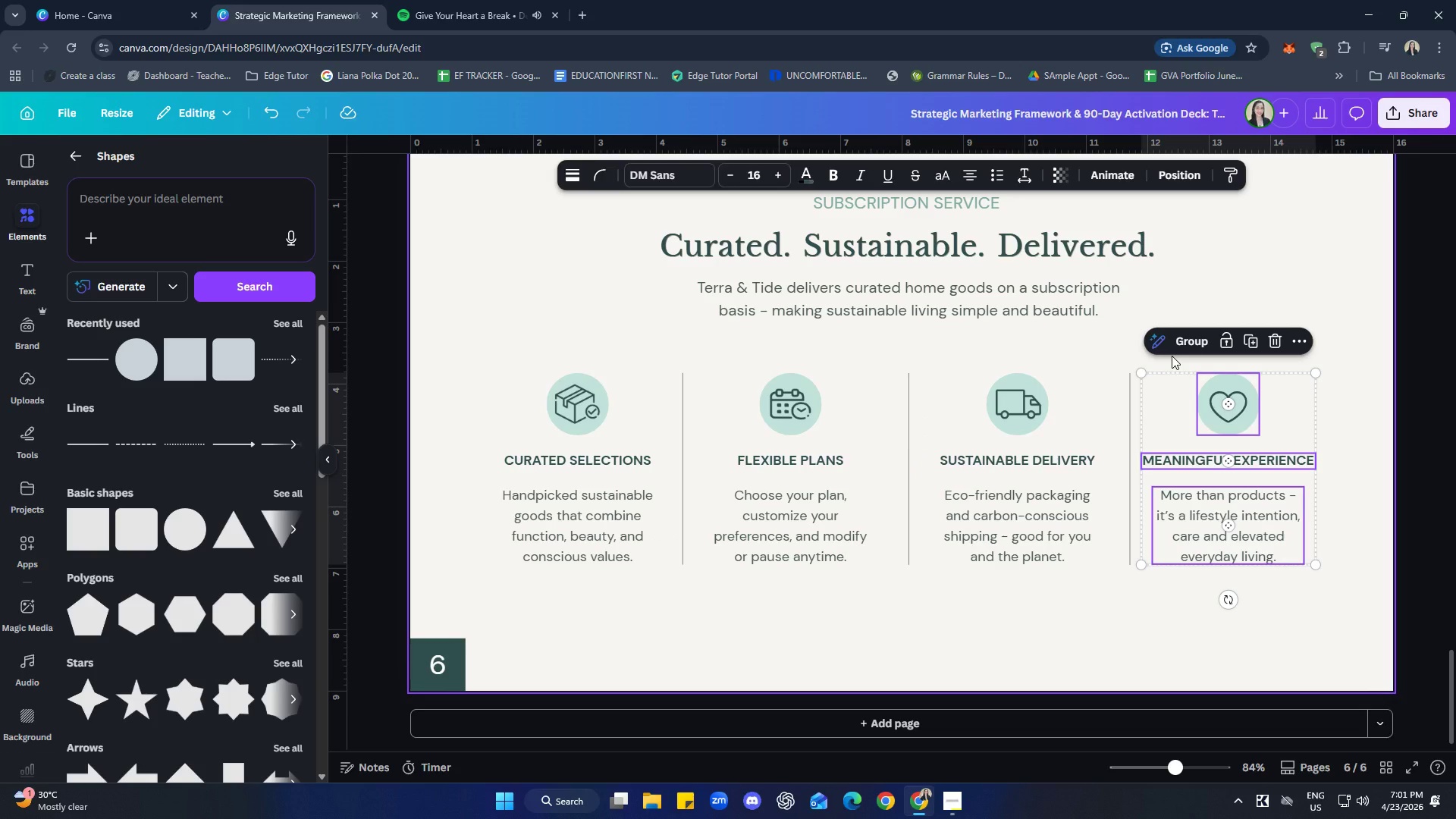 
key(ArrowRight)
 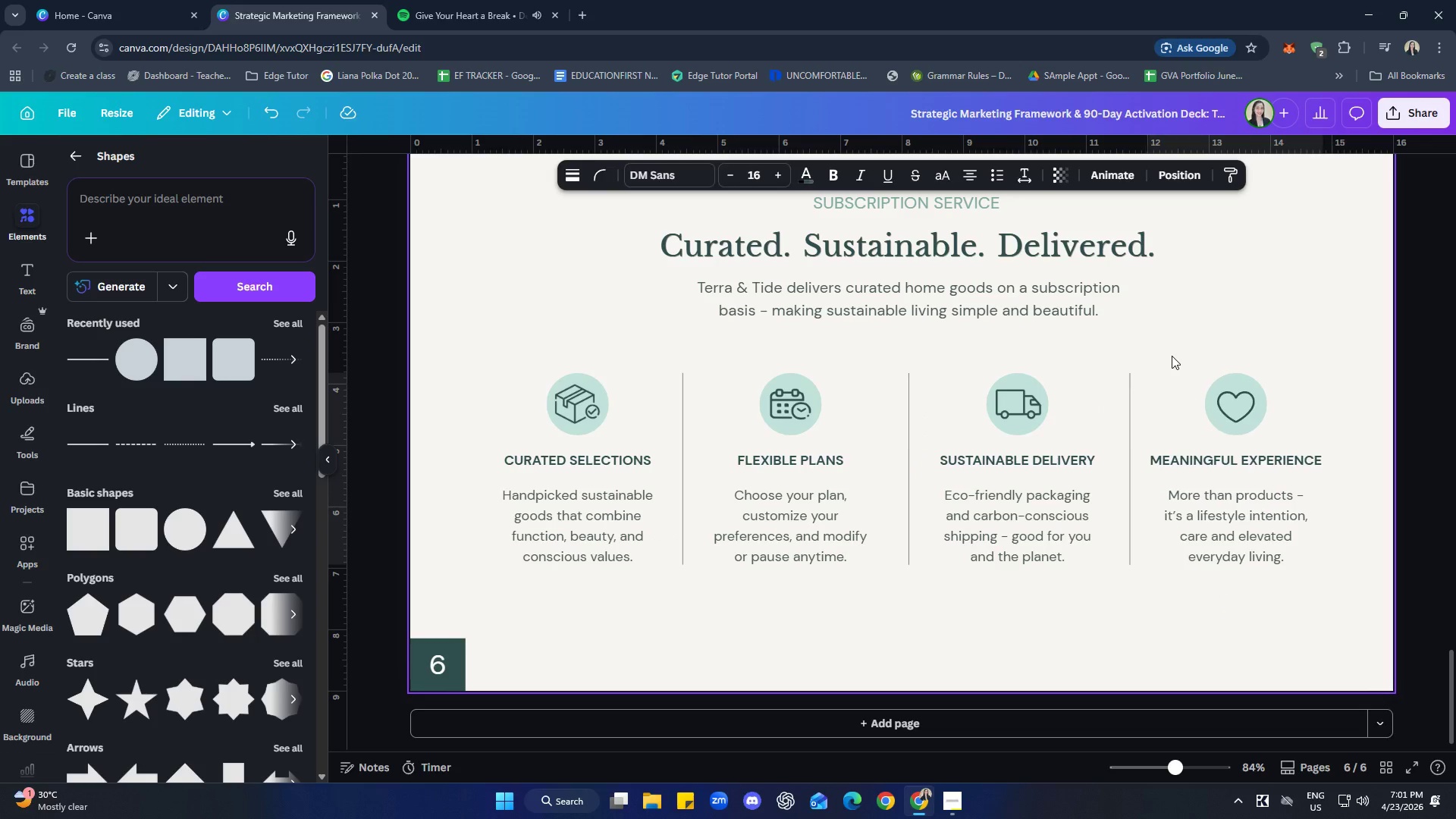 
key(ArrowRight)
 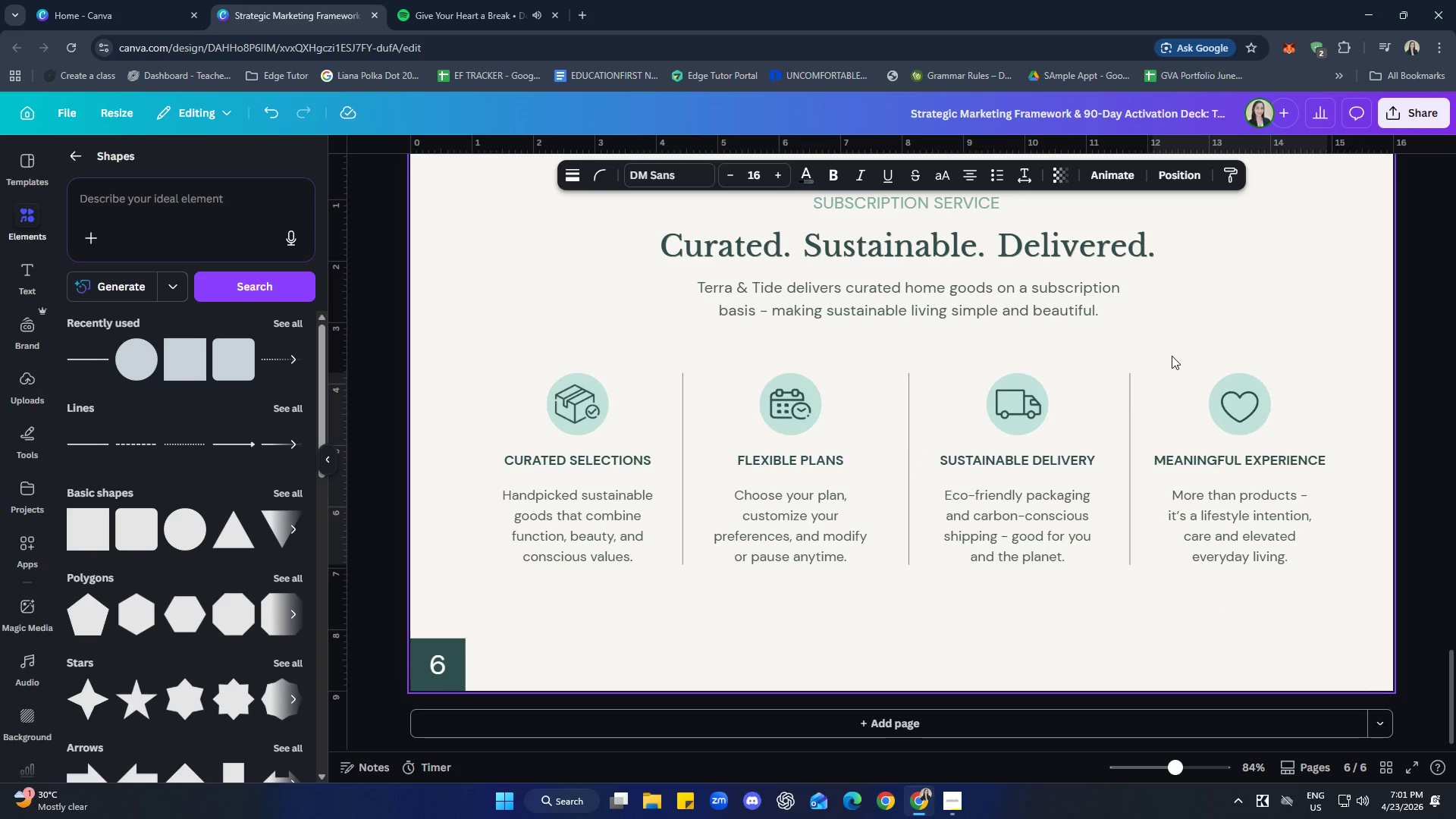 
key(ArrowRight)
 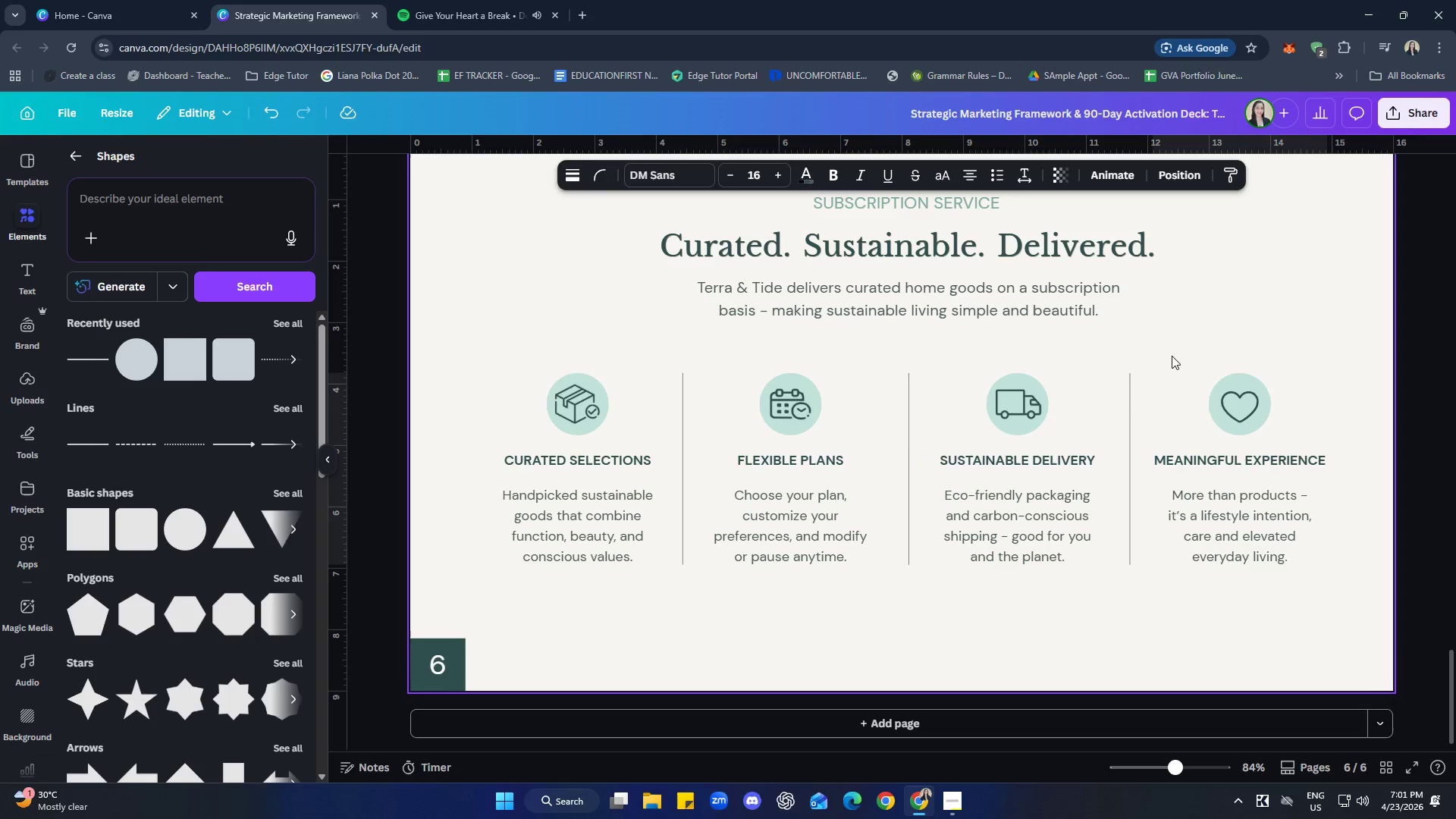 
key(ArrowRight)
 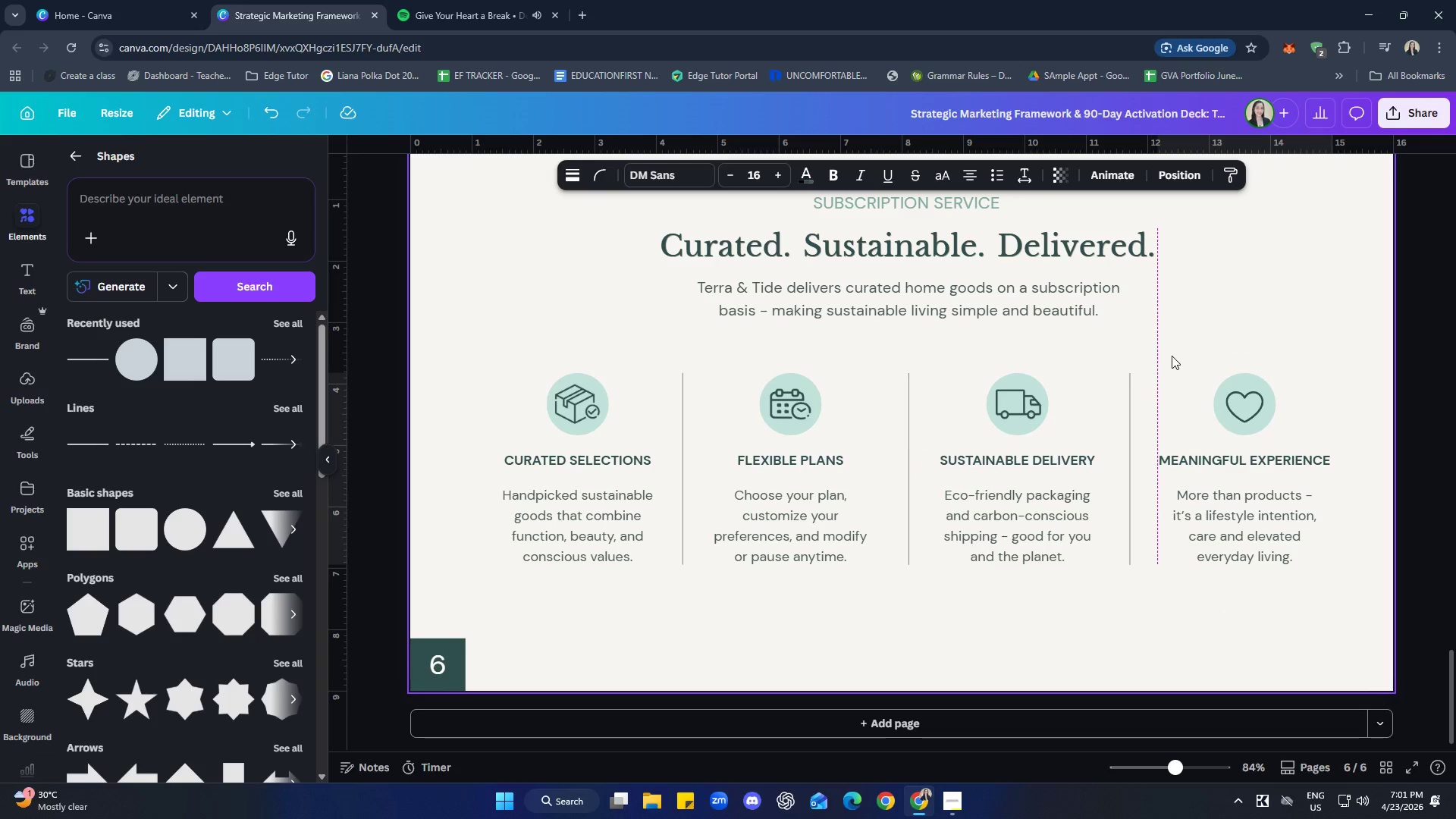 
key(ArrowRight)
 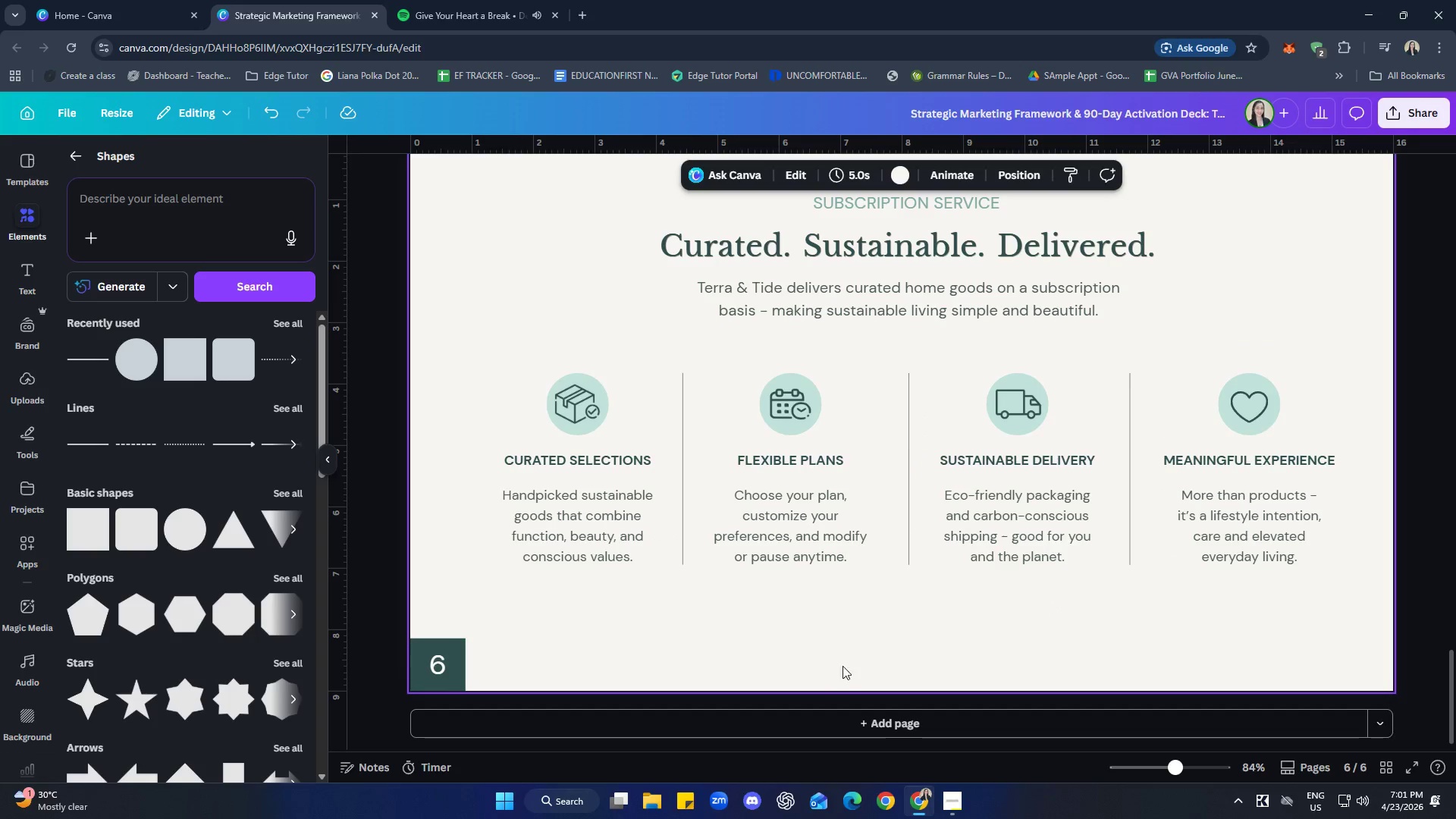 
left_click_drag(start_coordinate=[887, 657], to_coordinate=[719, 362])
 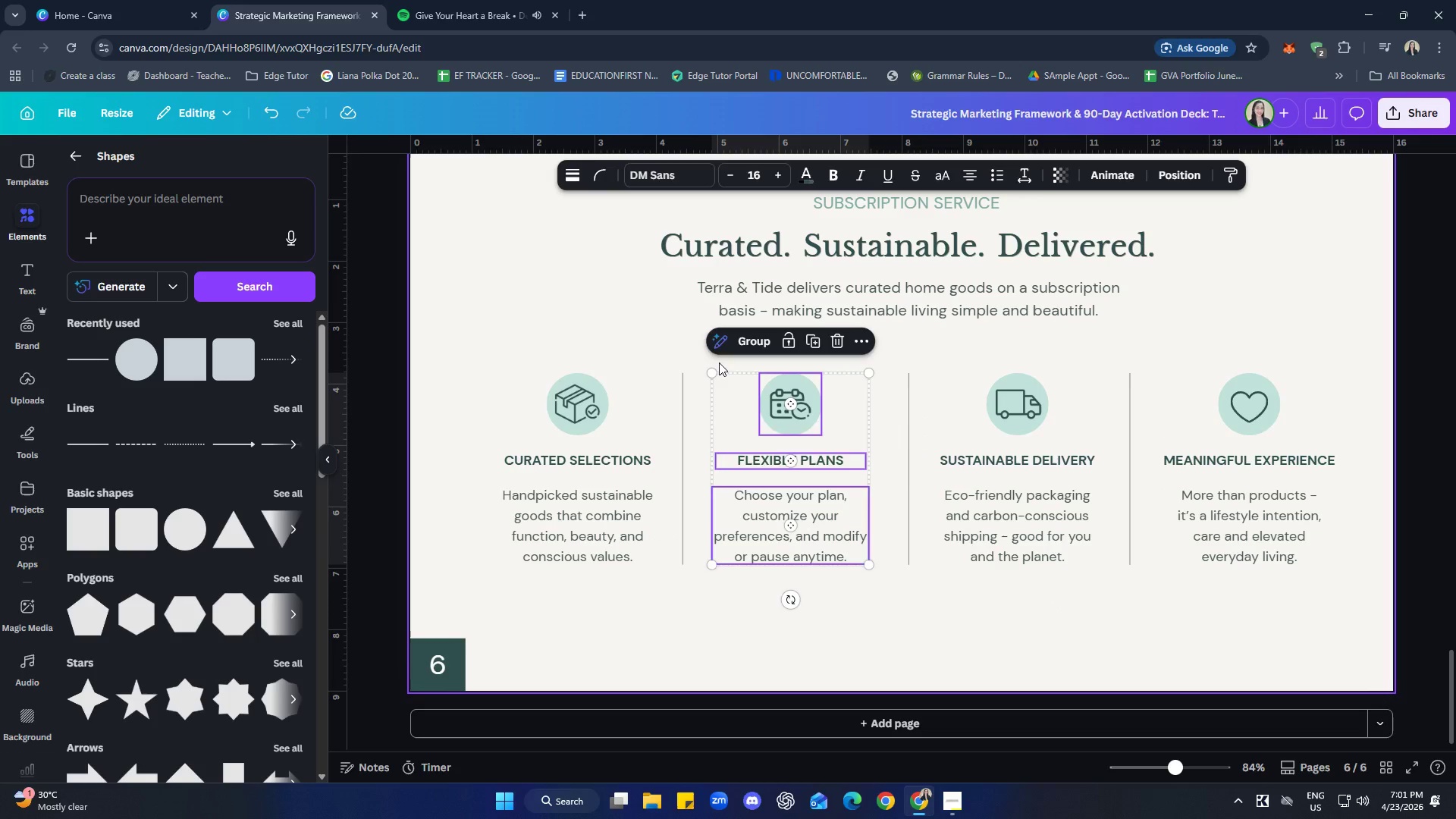 
key(ArrowRight)
 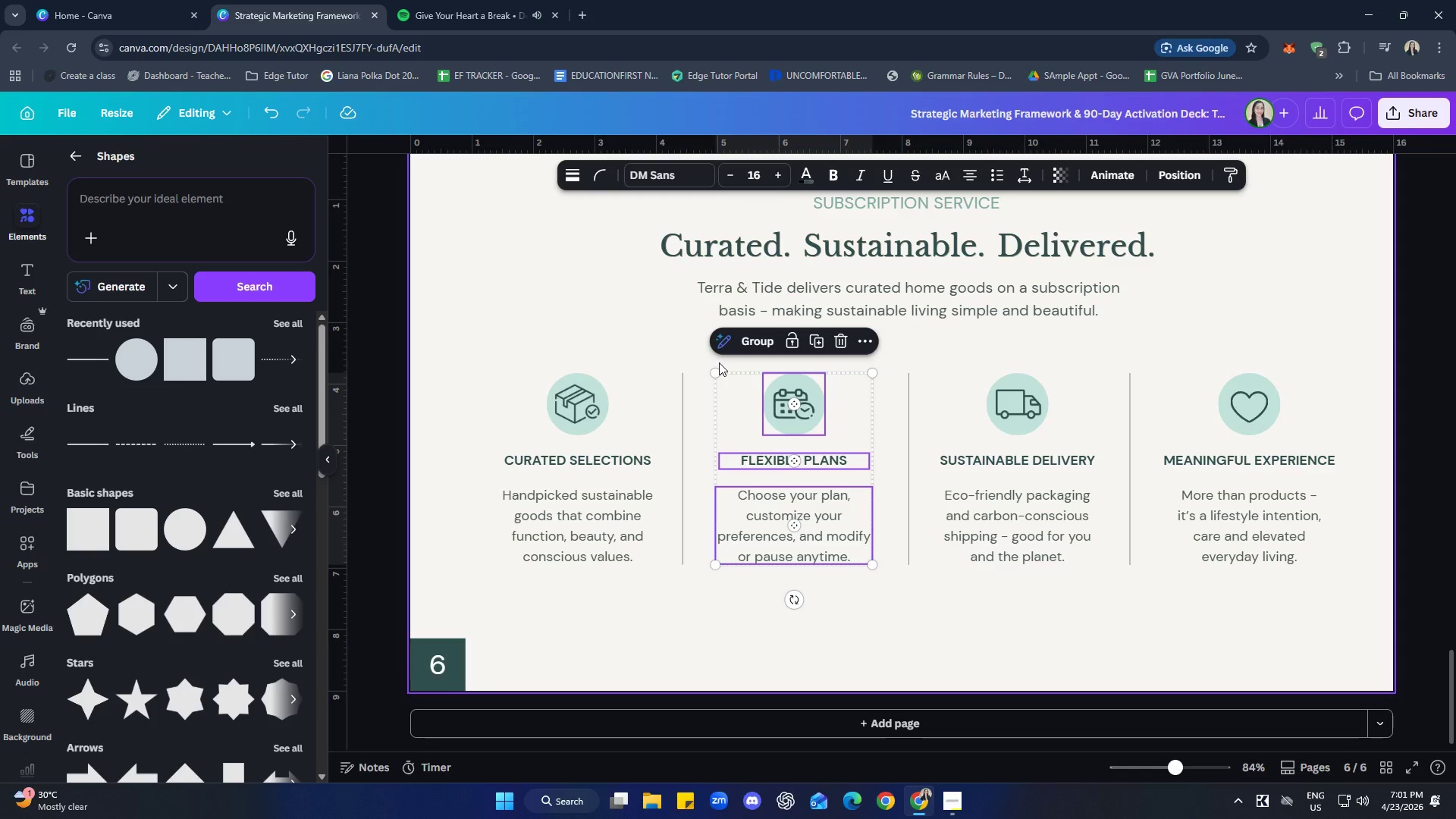 
left_click([701, 664])
 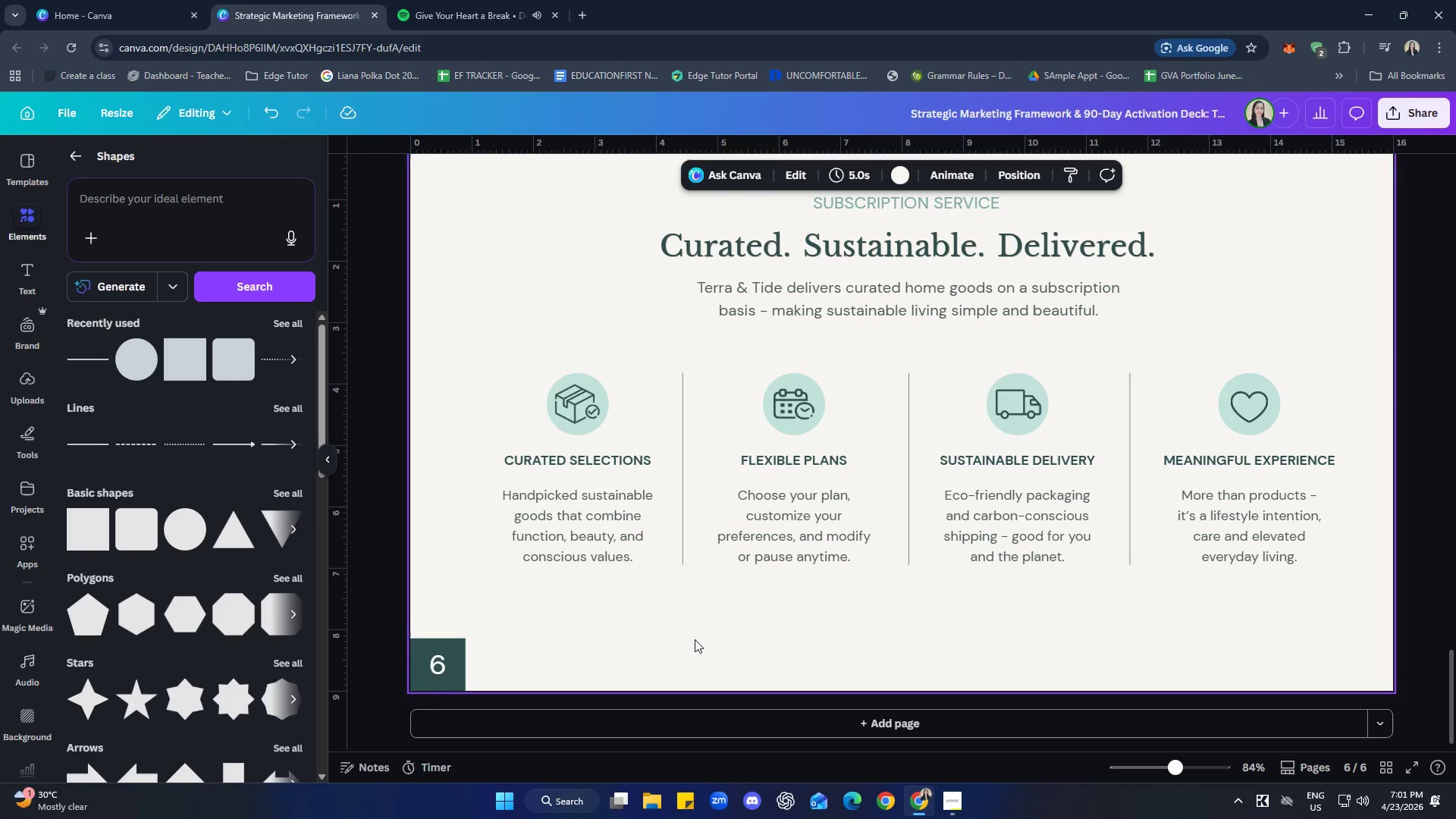 
left_click_drag(start_coordinate=[691, 654], to_coordinate=[664, 494])
 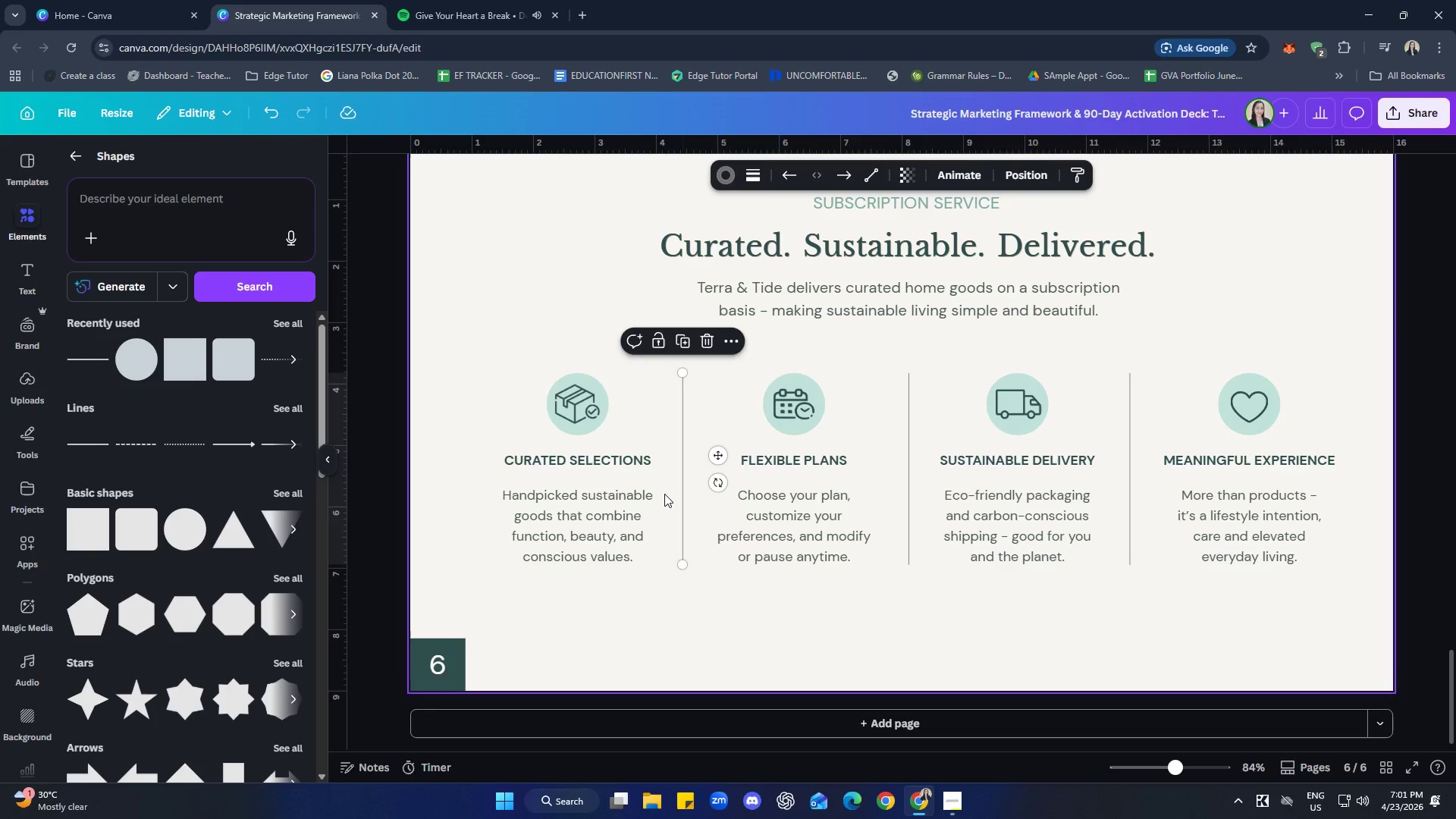 
key(ArrowRight)
 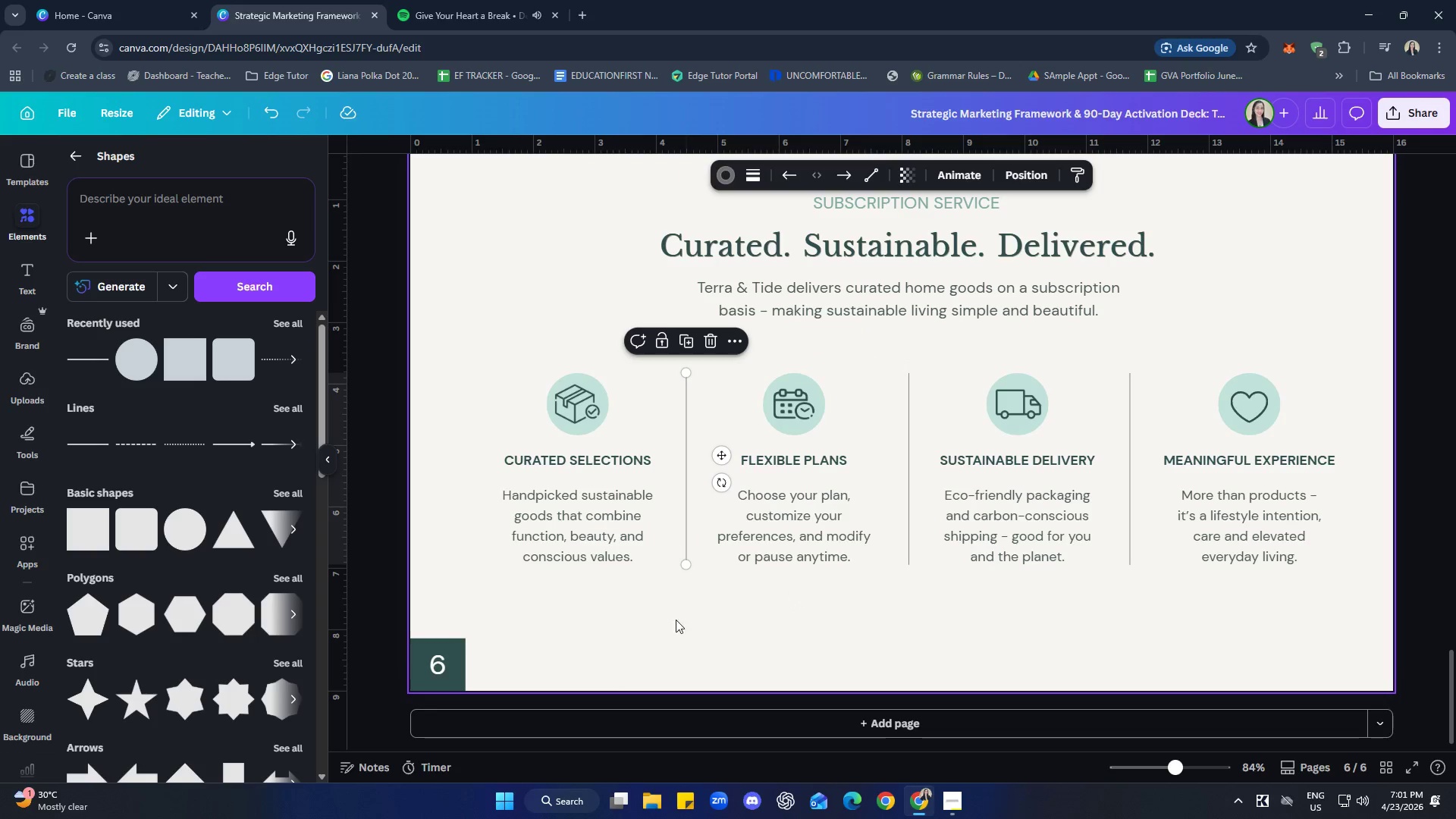 
left_click_drag(start_coordinate=[561, 636], to_coordinate=[507, 356])
 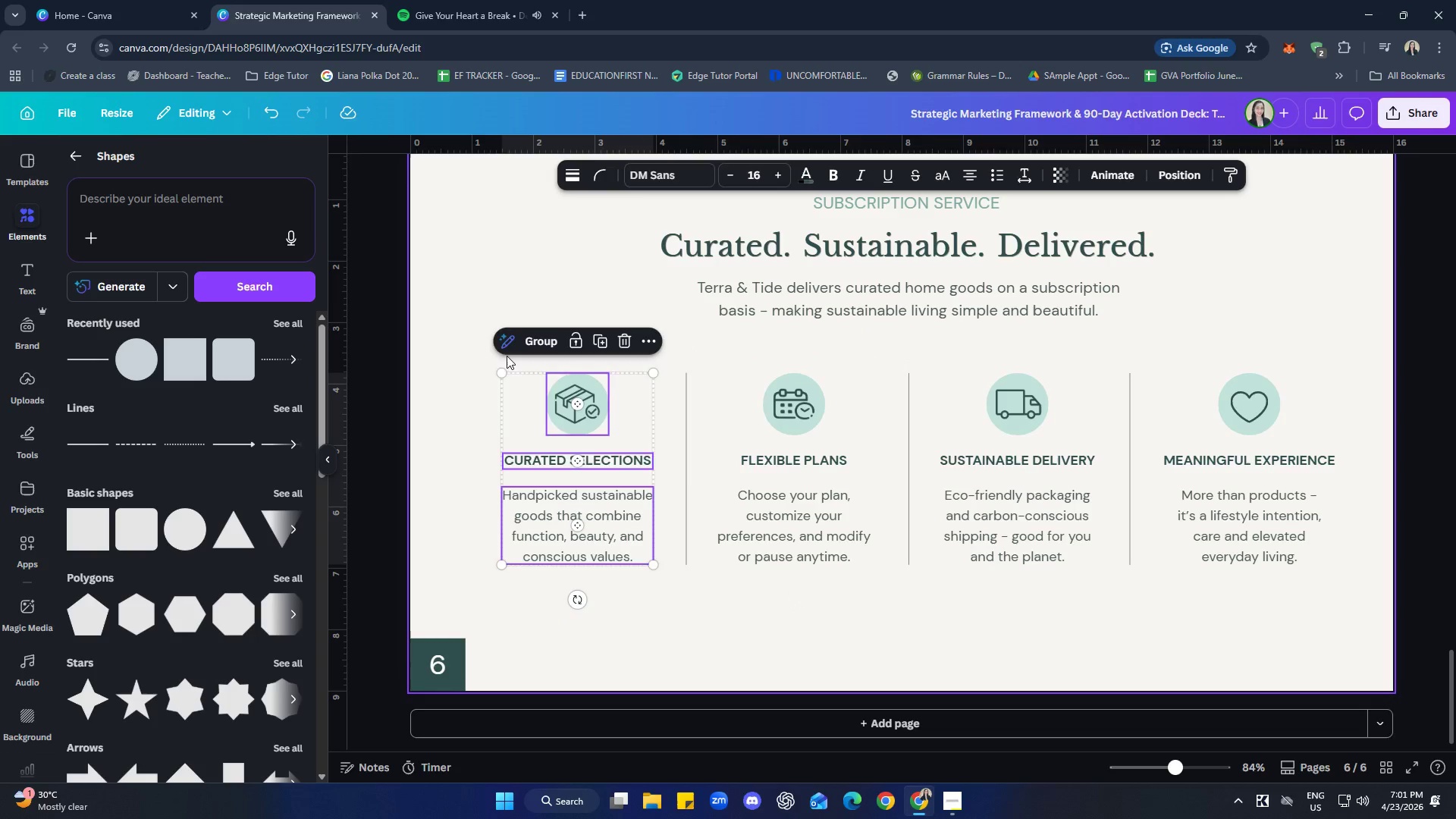 
key(ArrowRight)
 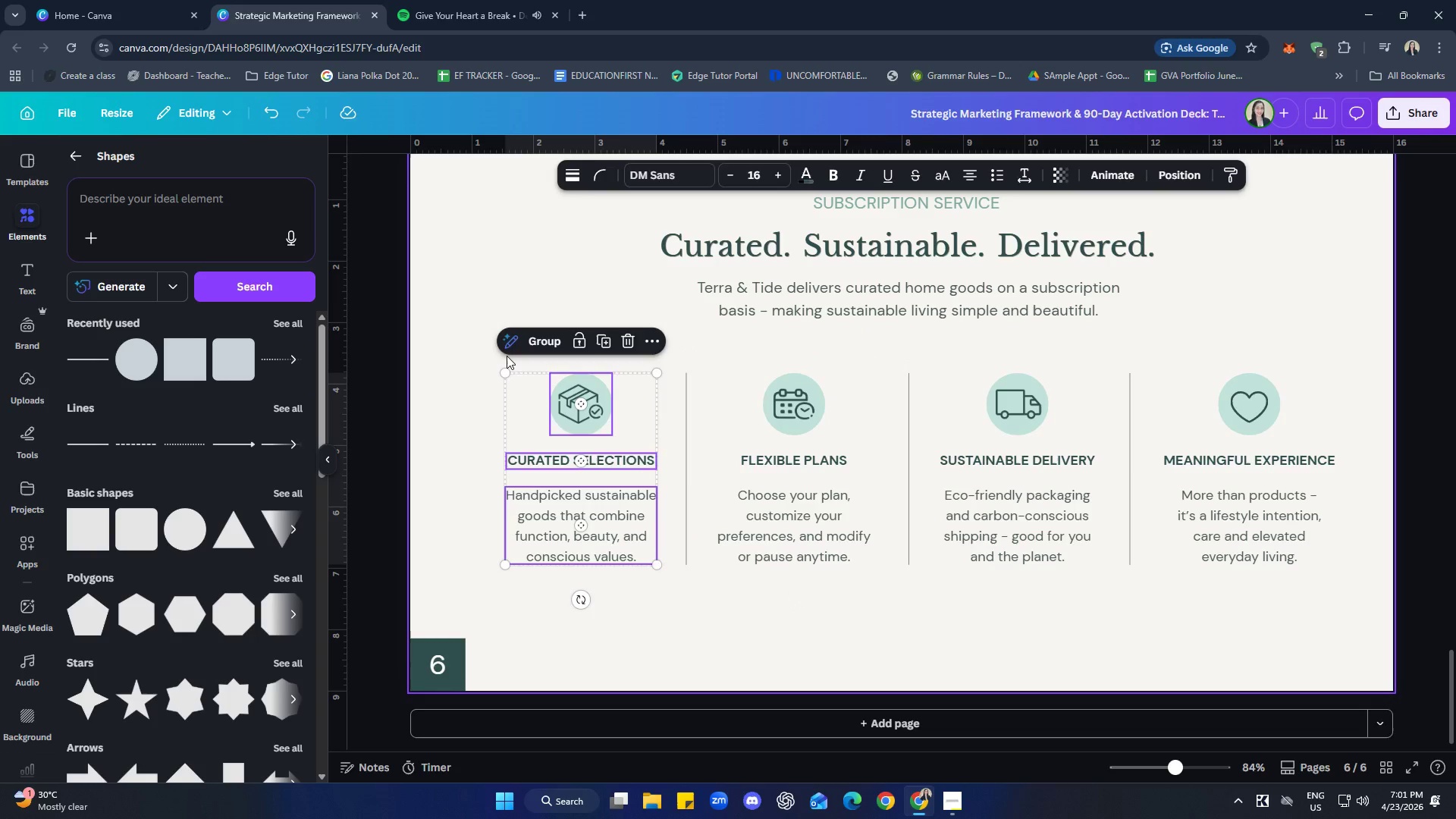 
key(ArrowLeft)
 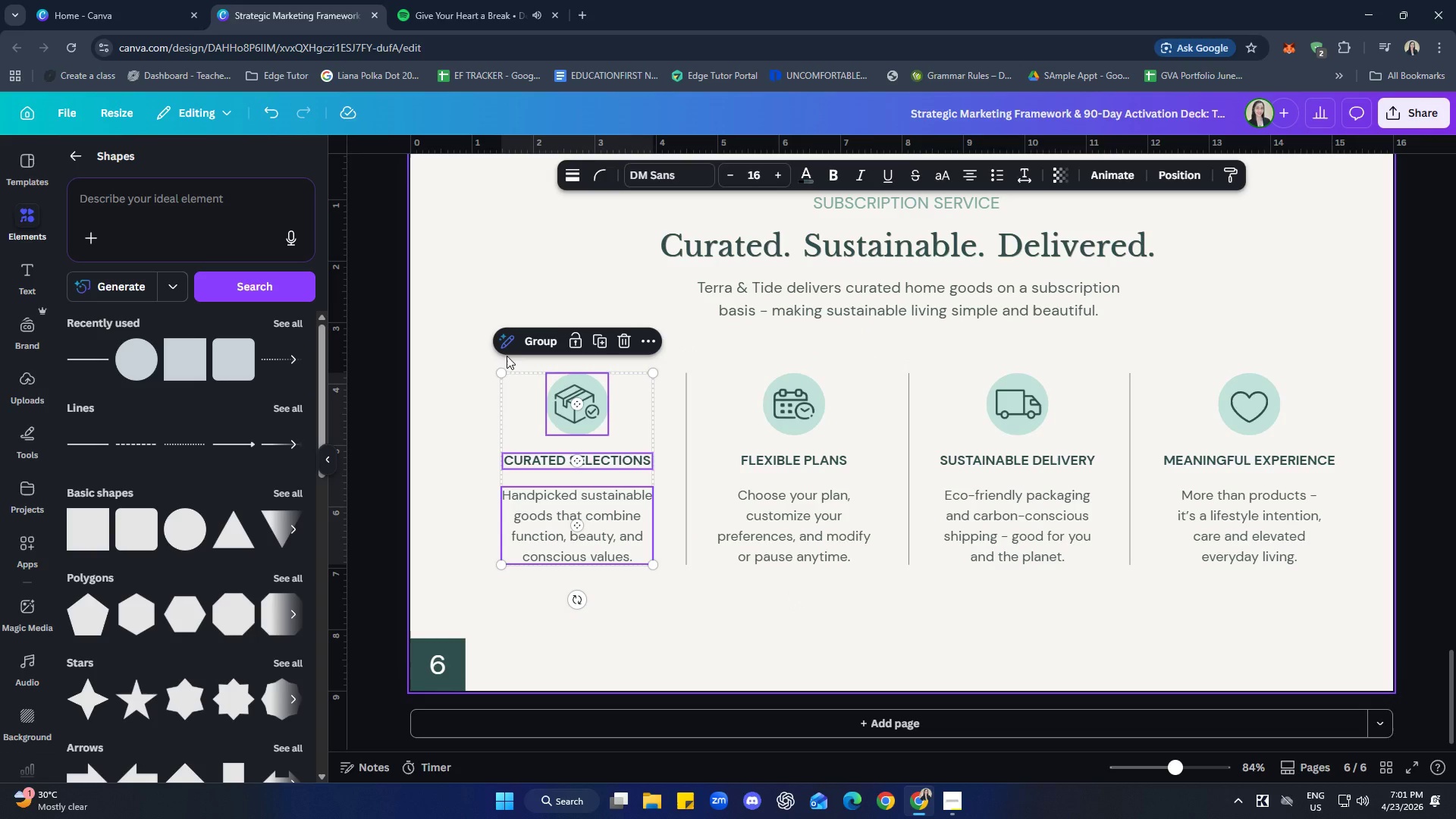 
key(ArrowLeft)
 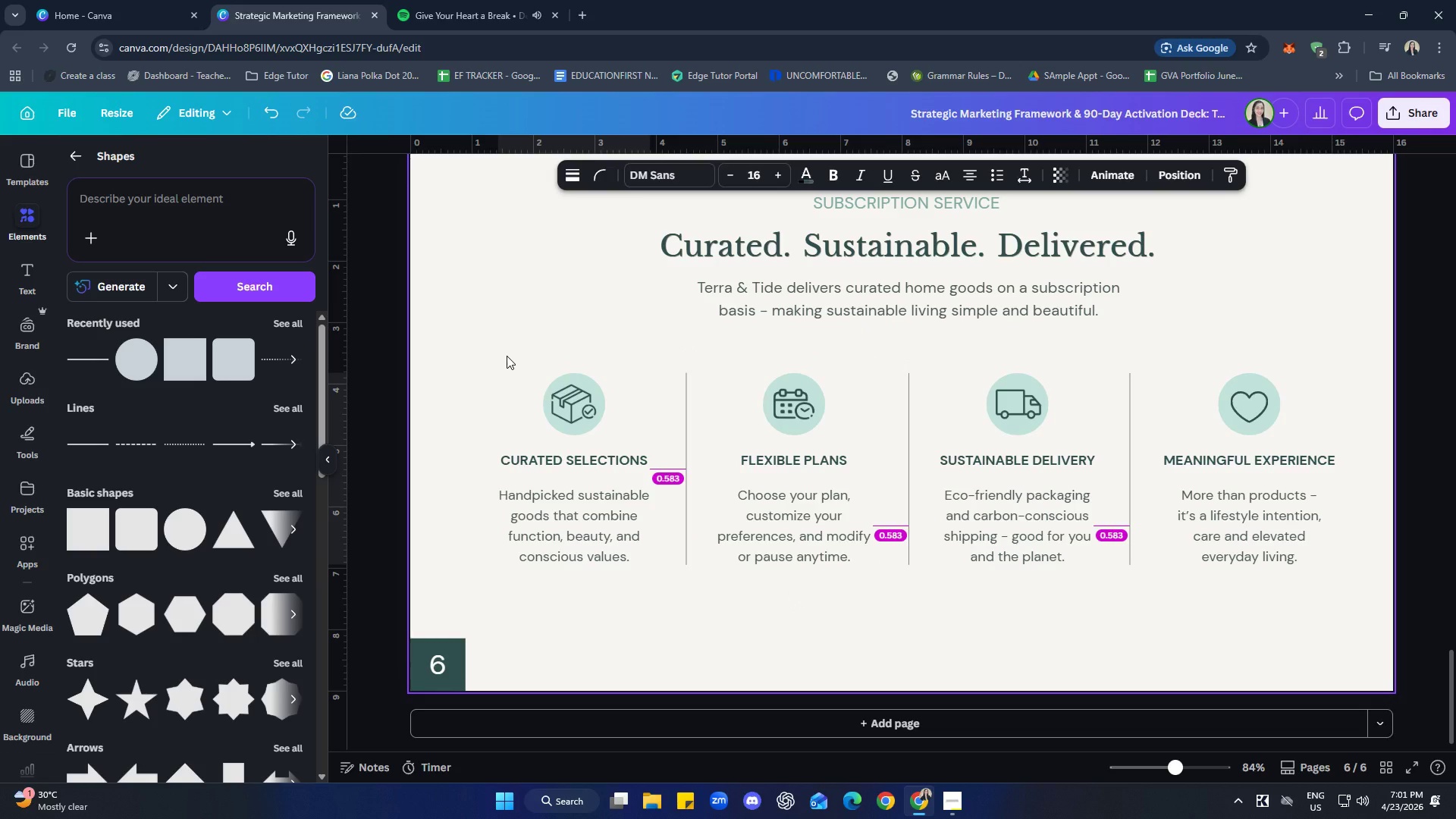 
key(ArrowLeft)
 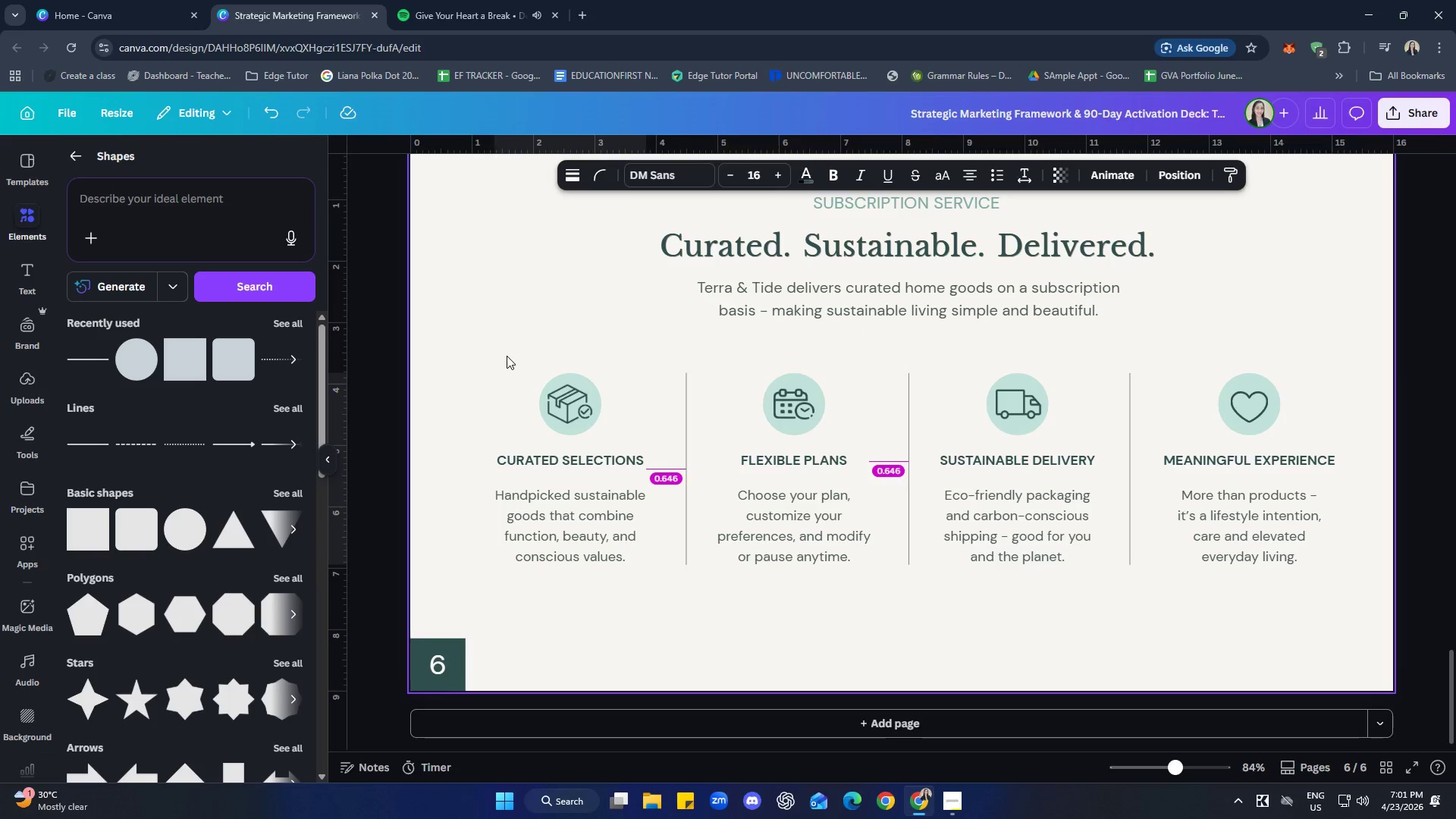 
key(ArrowRight)
 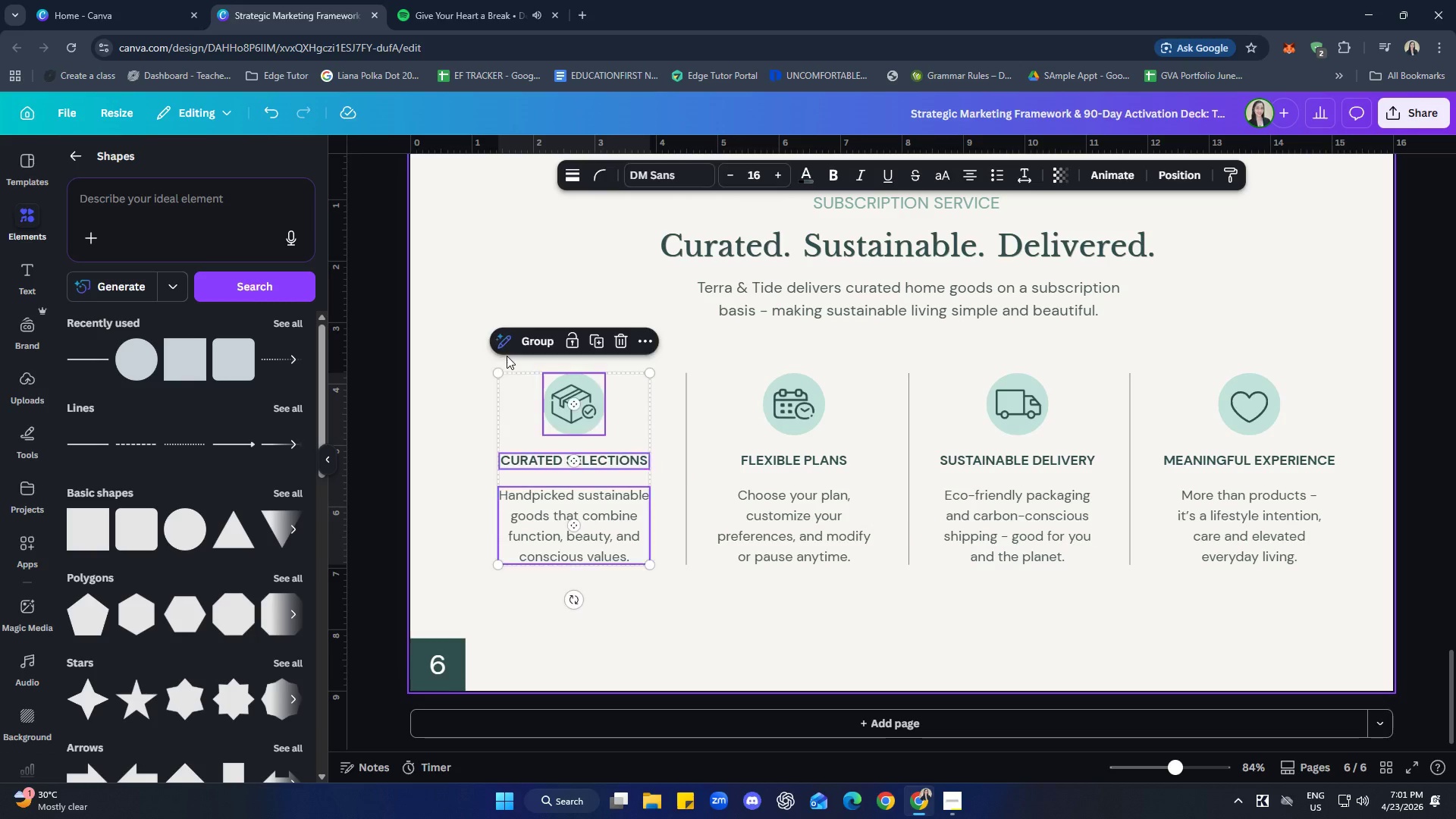 
key(ArrowRight)
 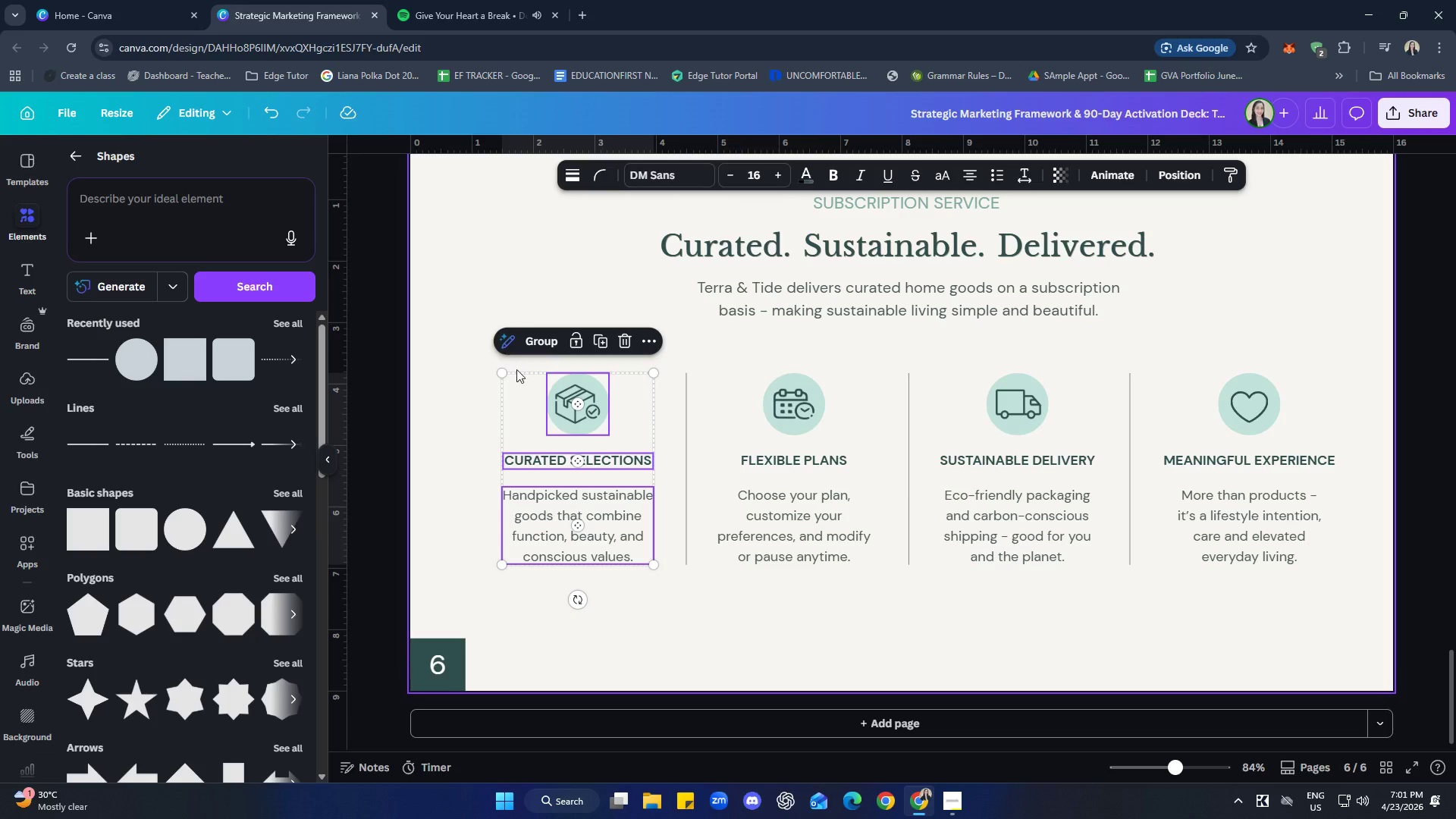 
left_click([928, 627])
 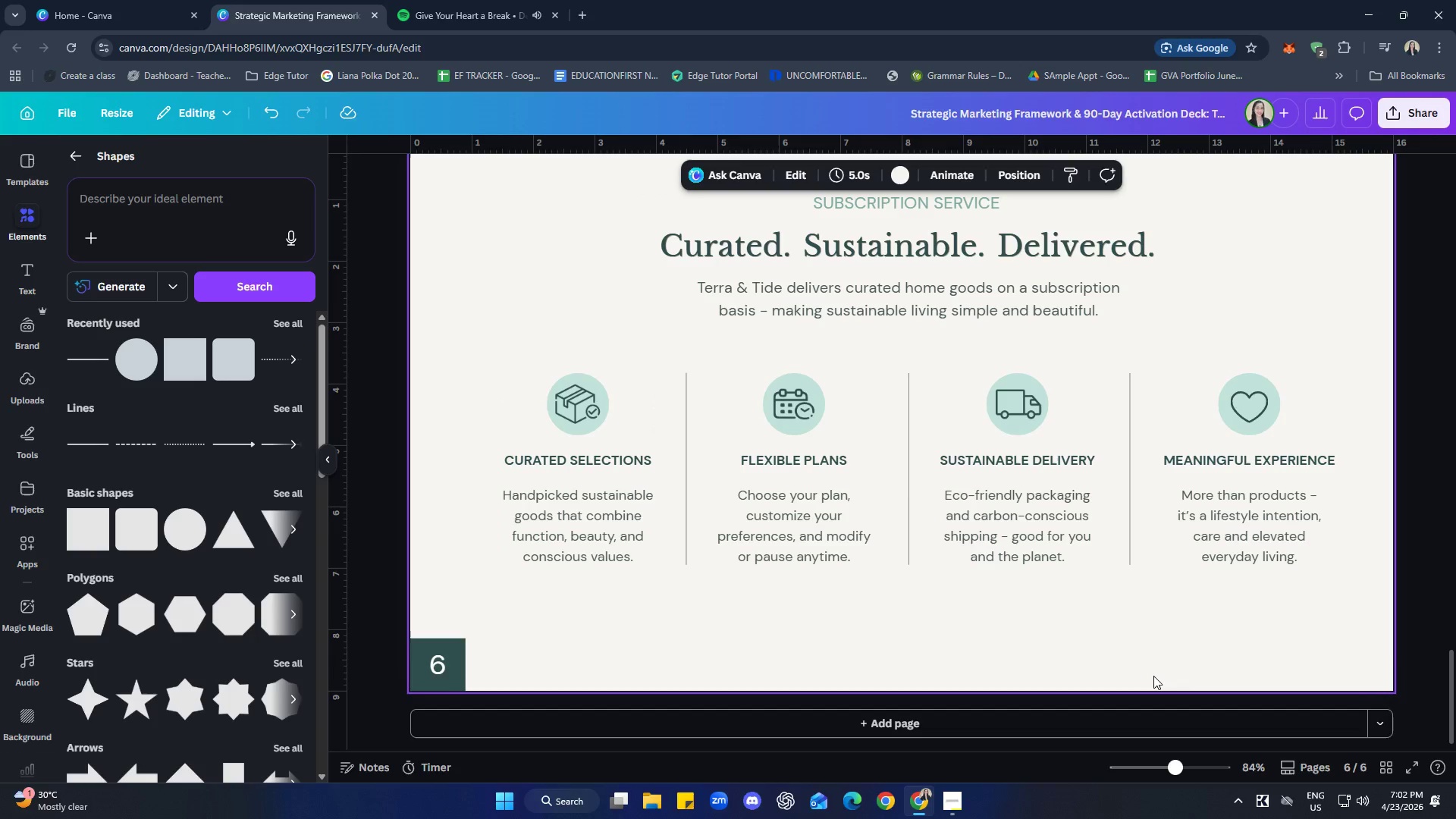 
left_click_drag(start_coordinate=[1346, 588], to_coordinate=[481, 369])
 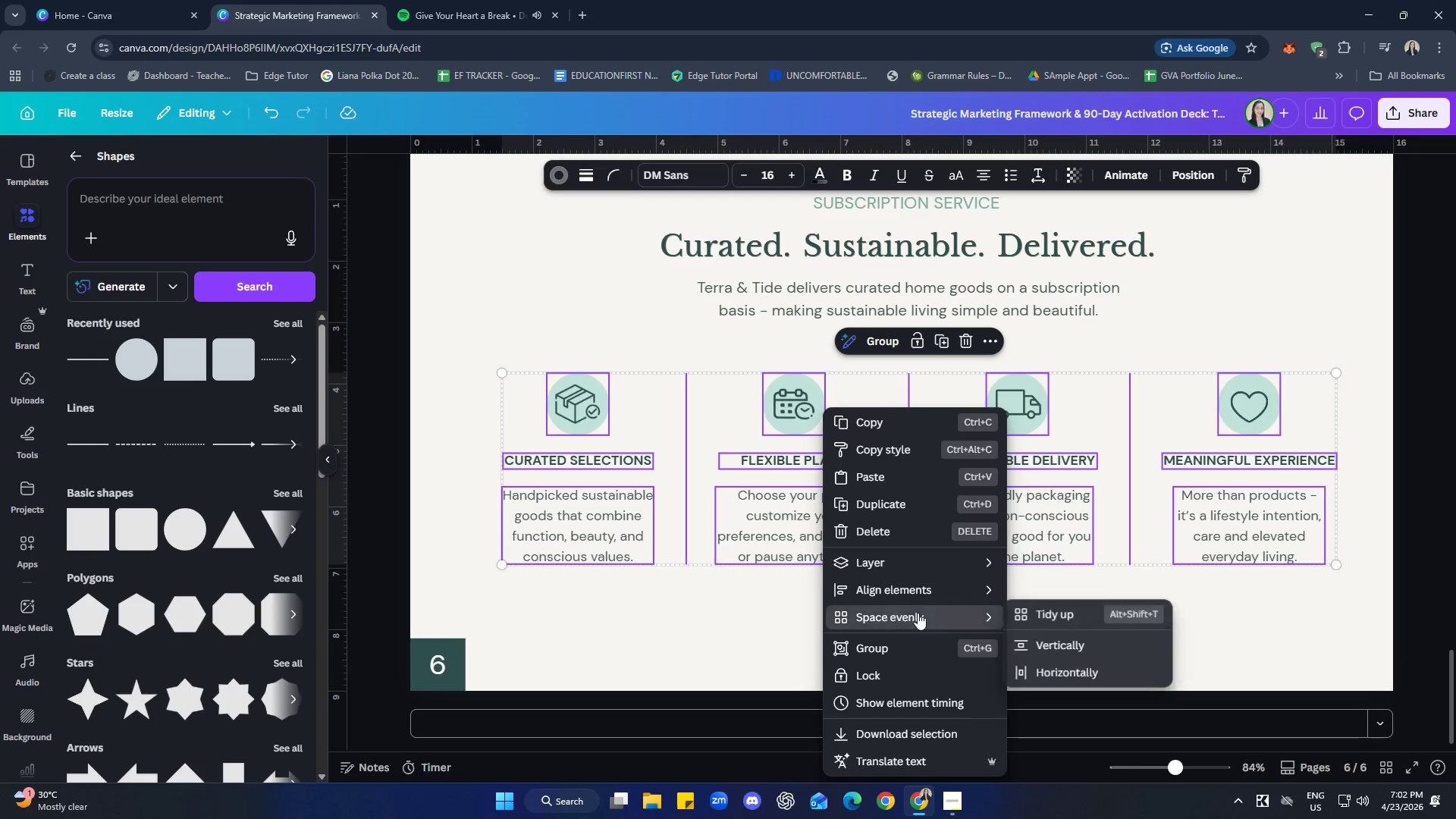 
left_click([1053, 612])
 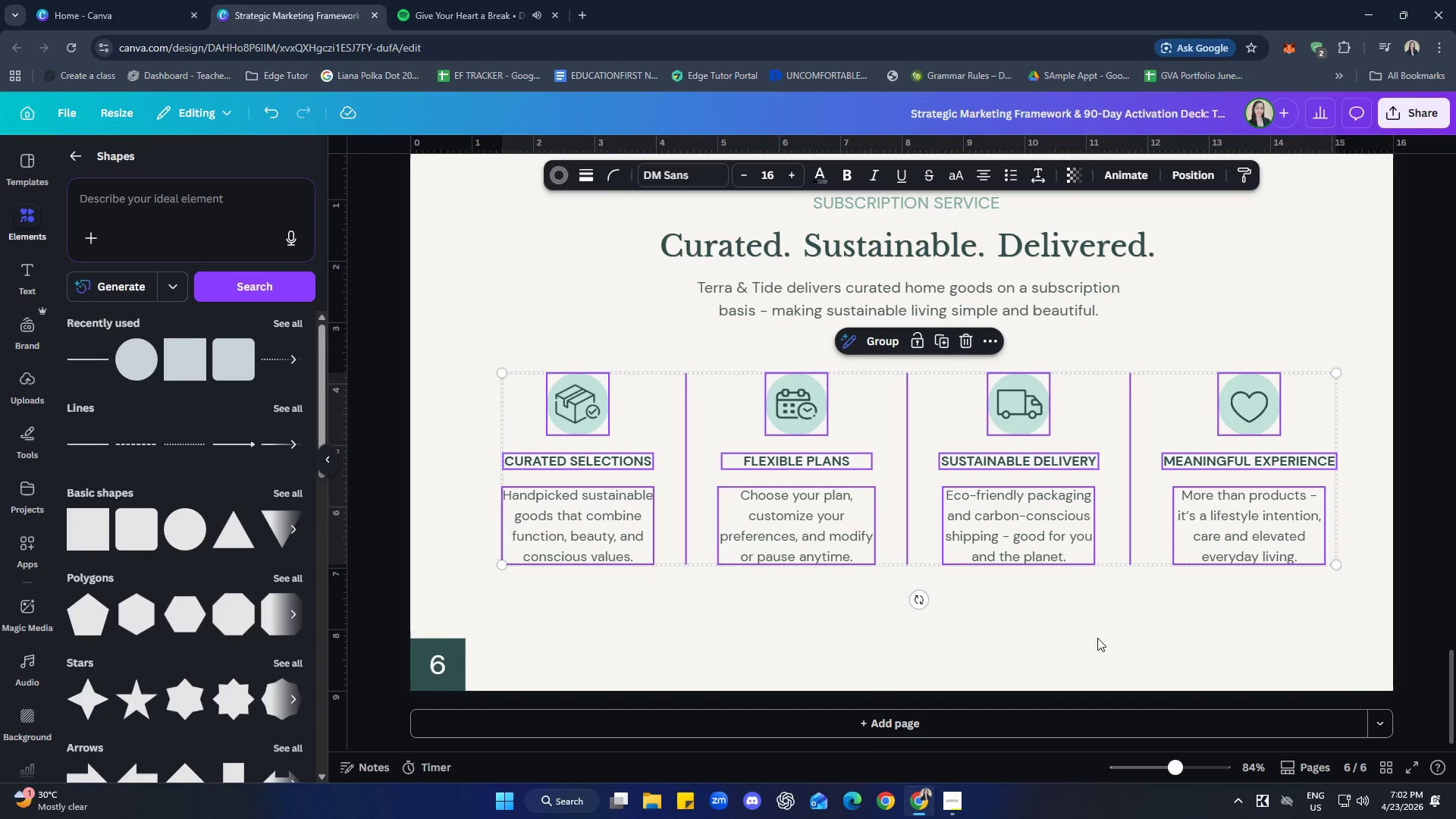 
left_click([1130, 647])
 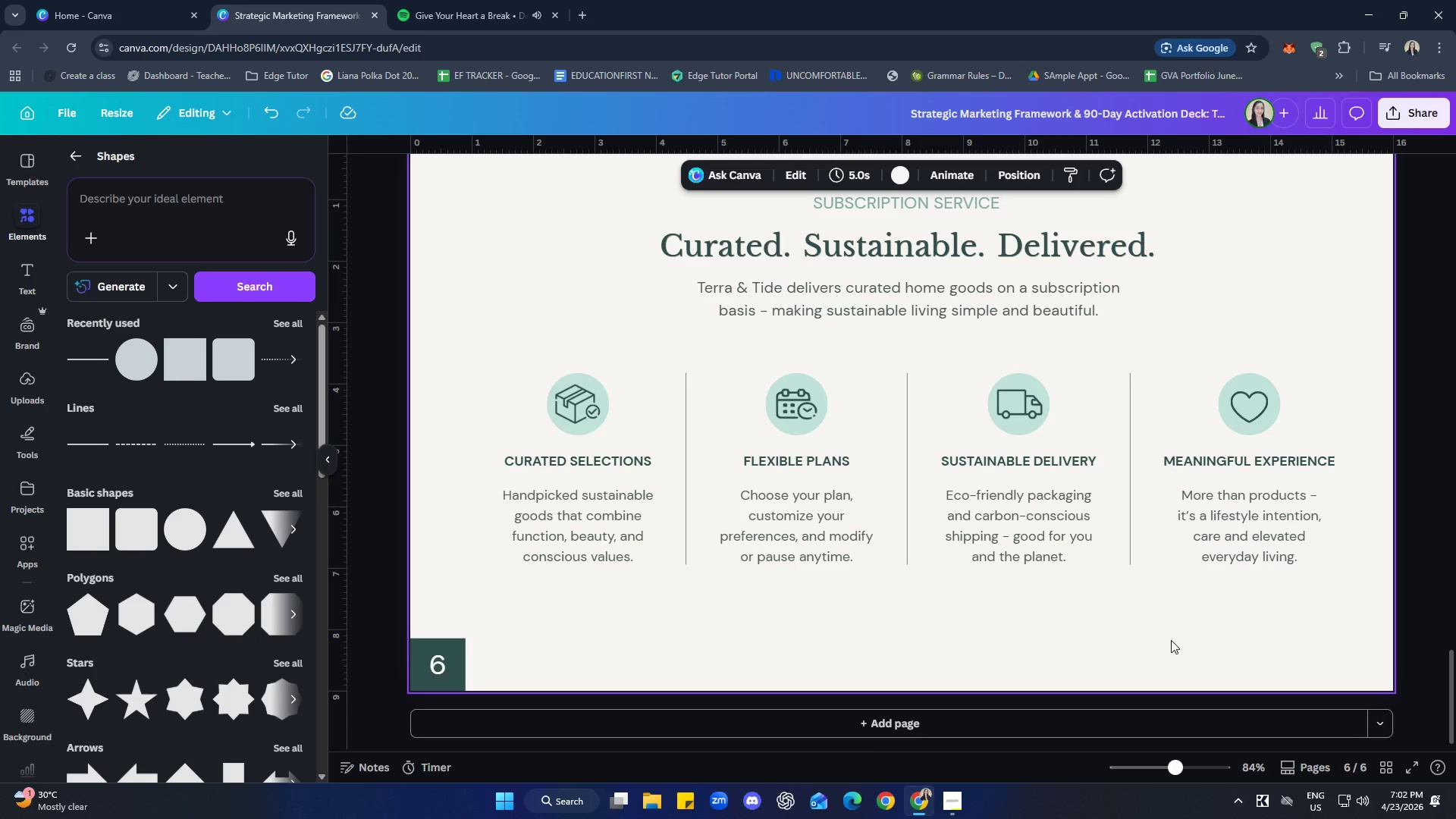 
left_click_drag(start_coordinate=[1317, 635], to_coordinate=[497, 357])
 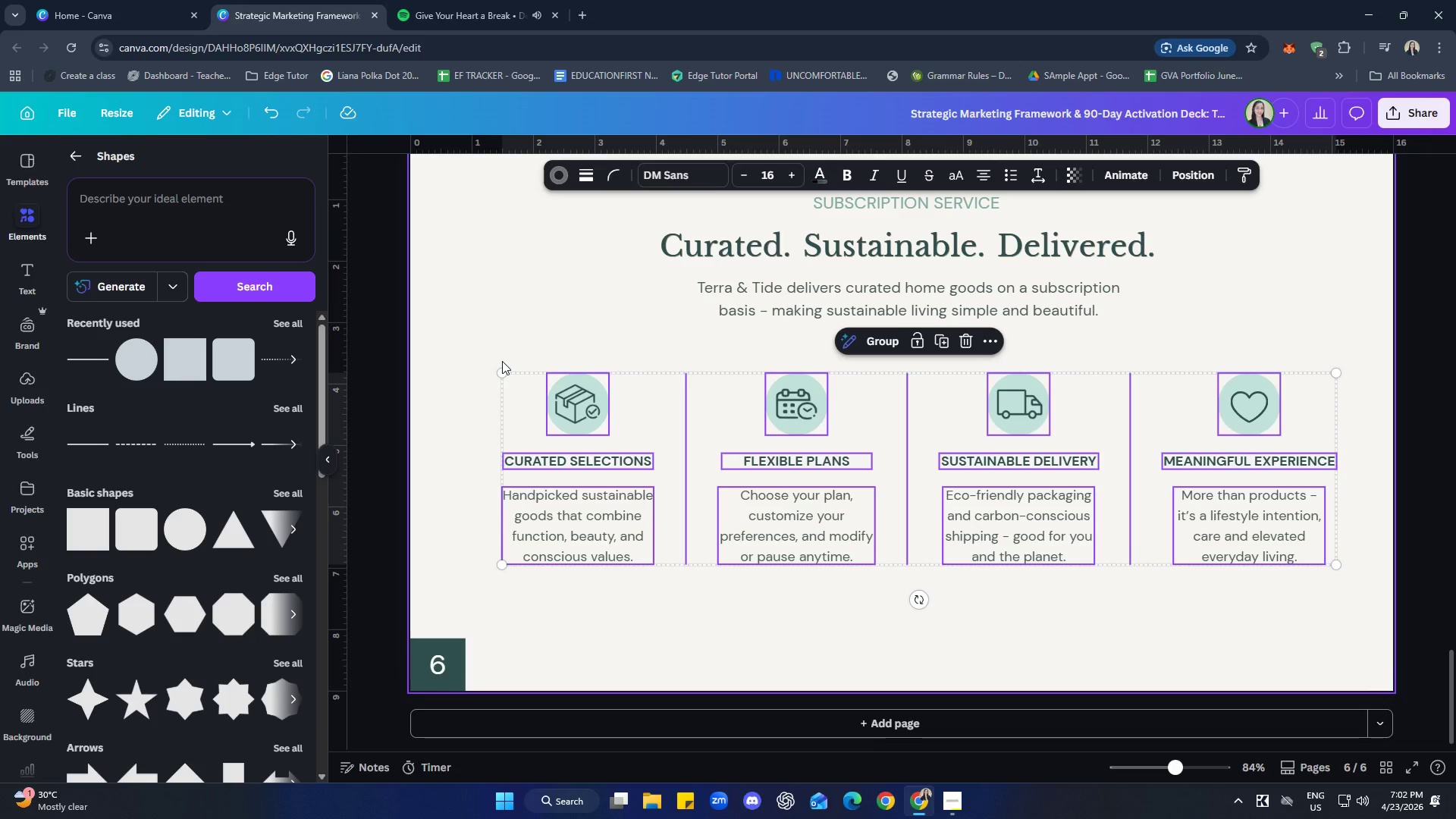 
key(ArrowLeft)
 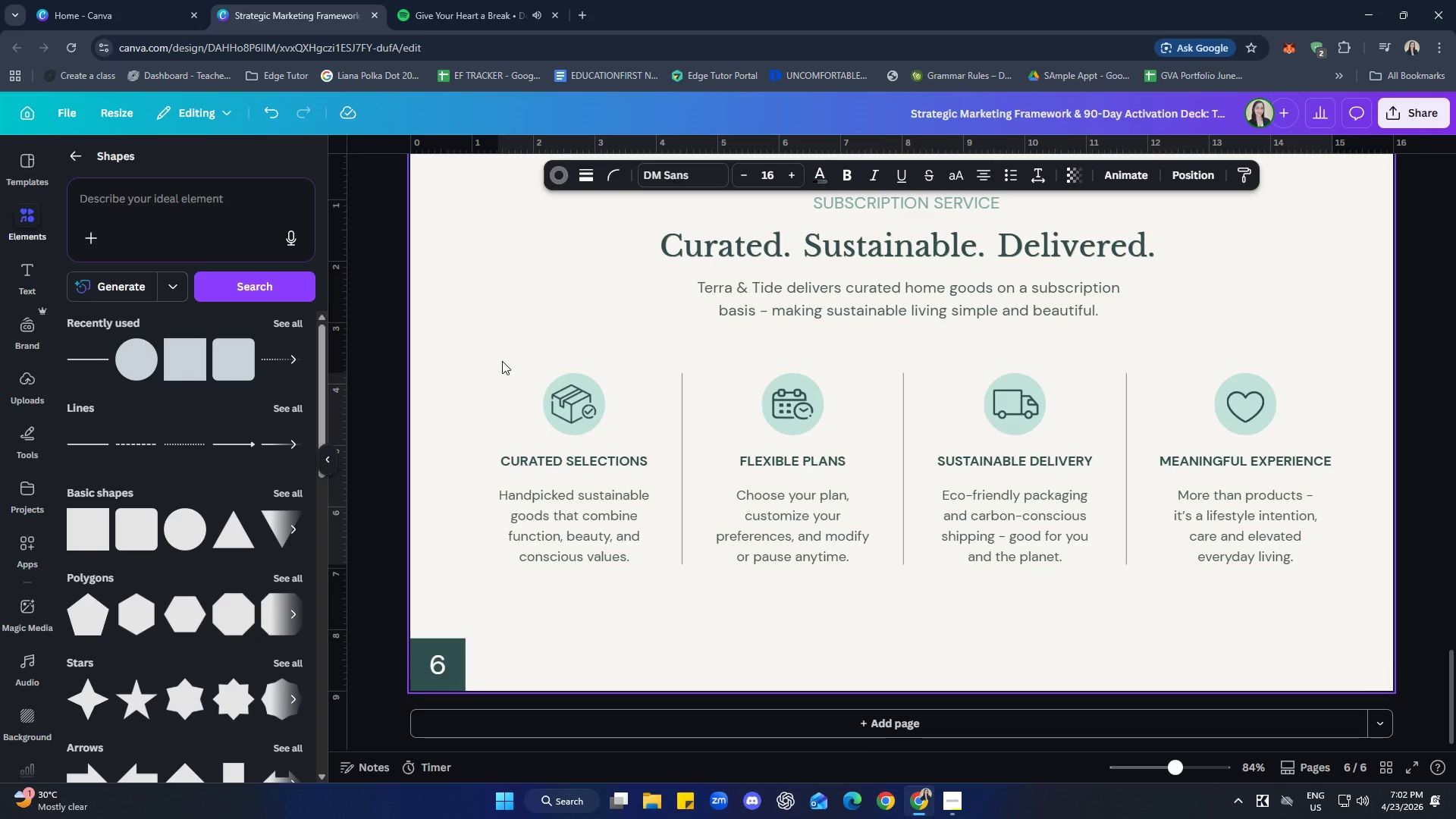 
key(ArrowLeft)
 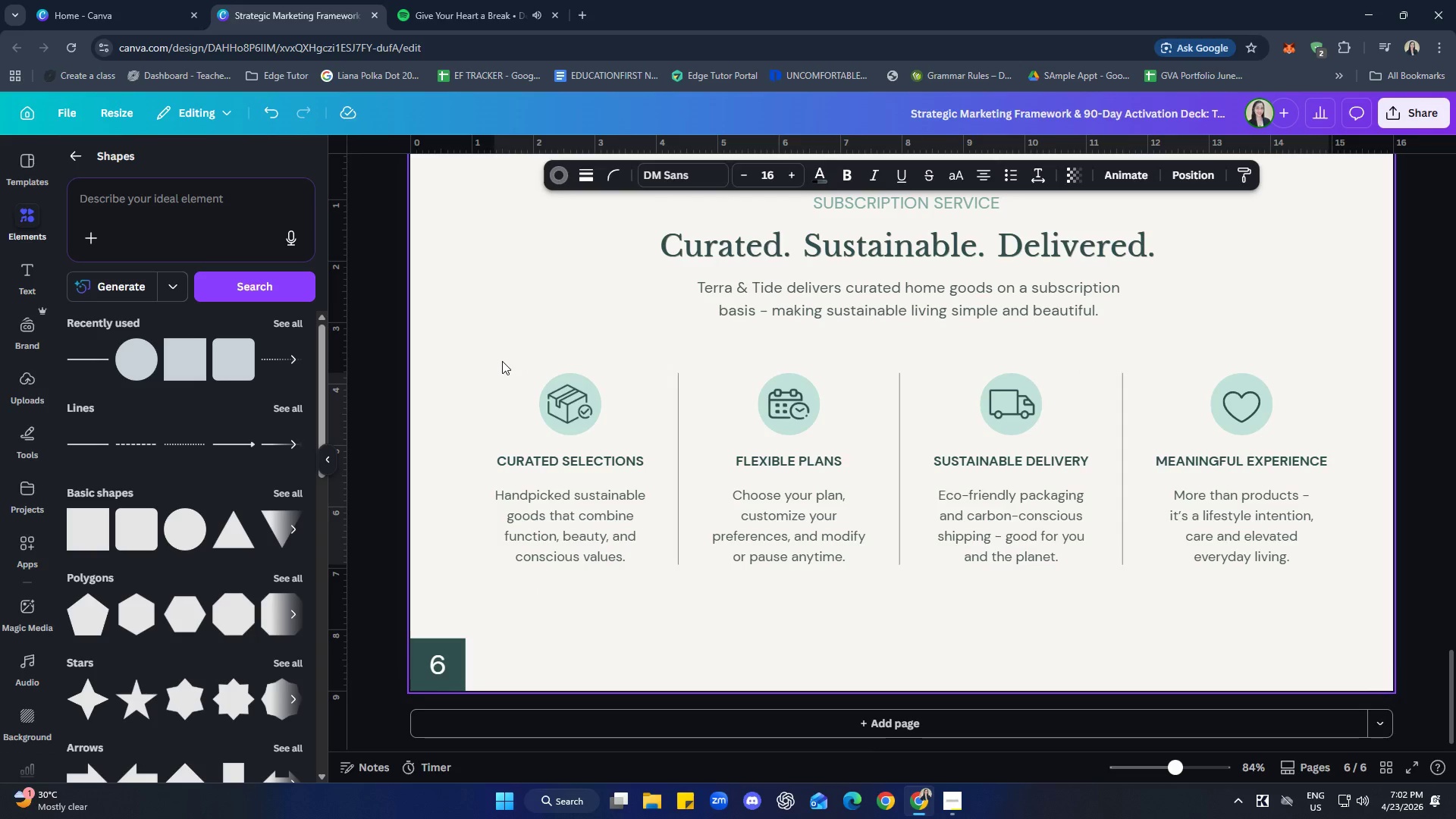 
key(ArrowLeft)
 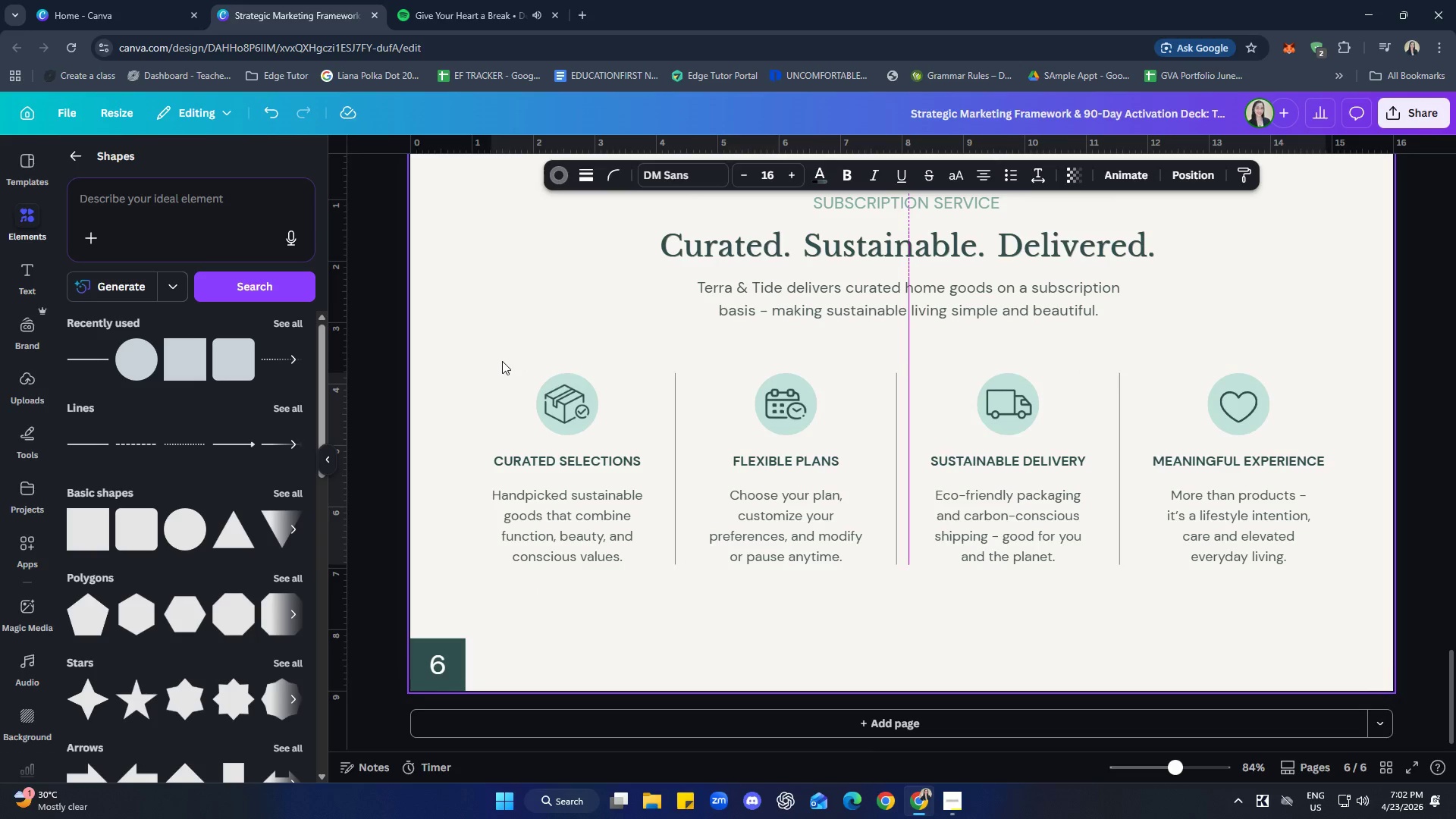 
key(ArrowRight)
 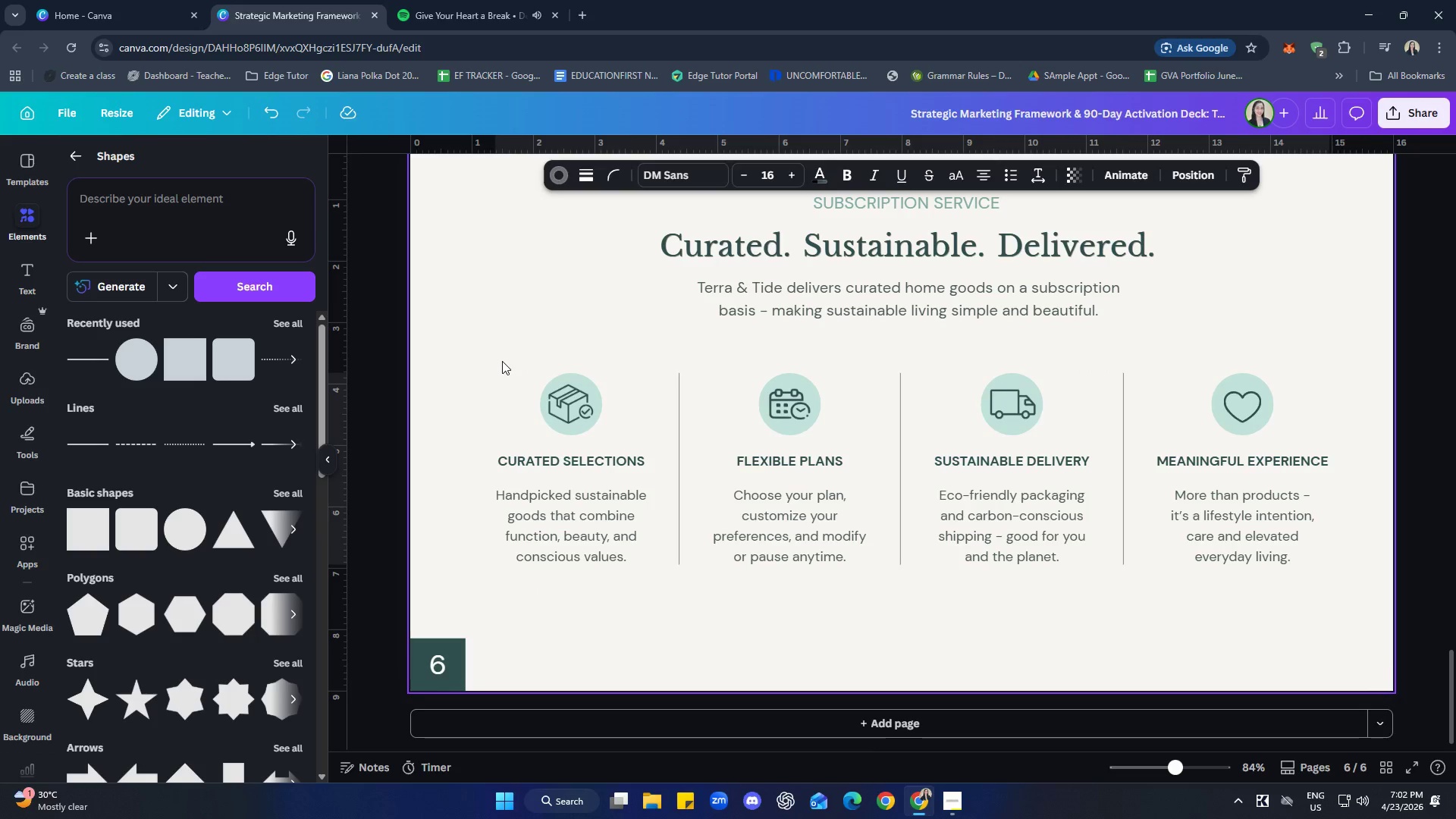 
key(ArrowLeft)
 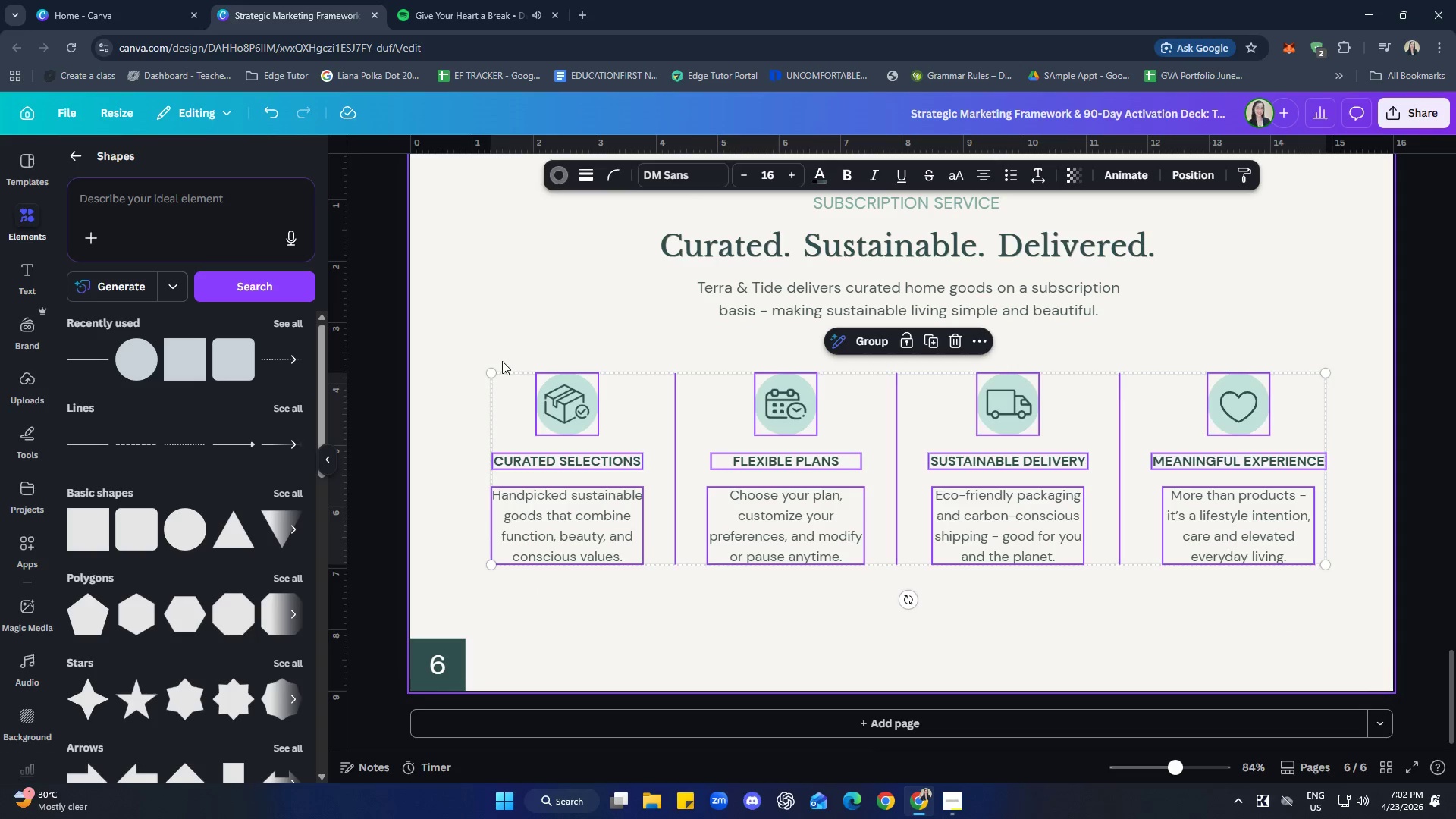 
key(ArrowRight)
 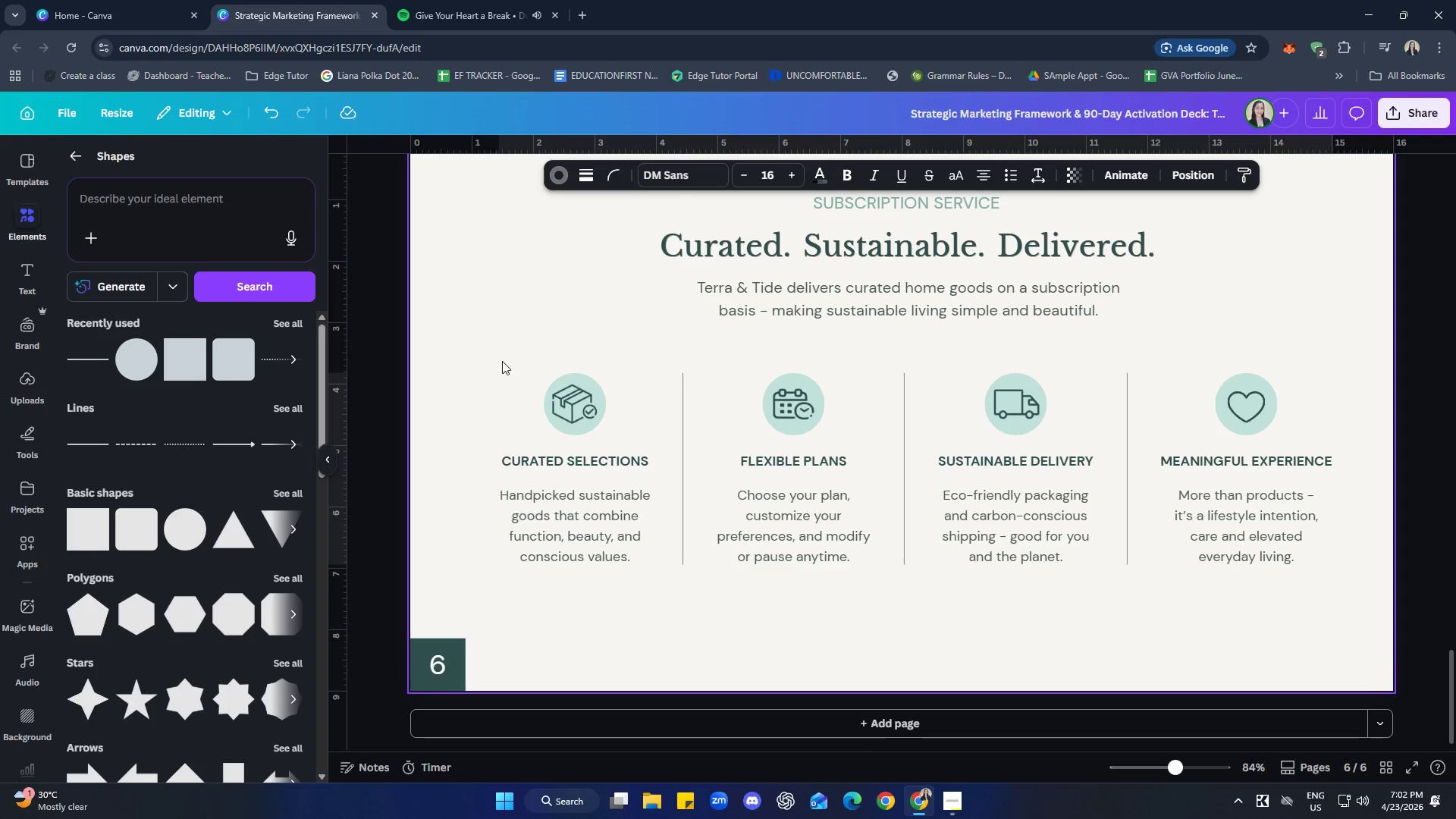 
key(ArrowRight)
 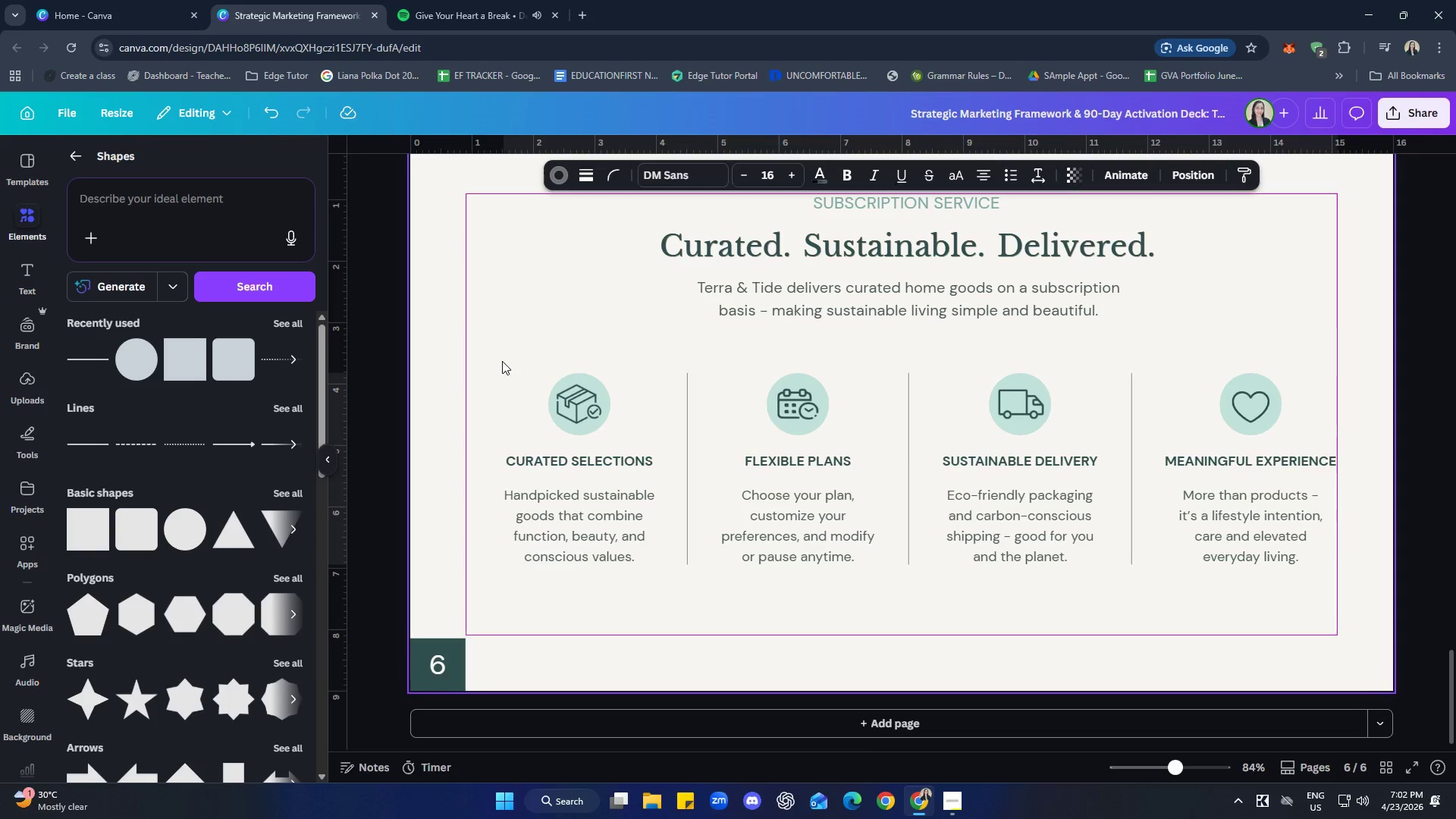 
key(ArrowRight)
 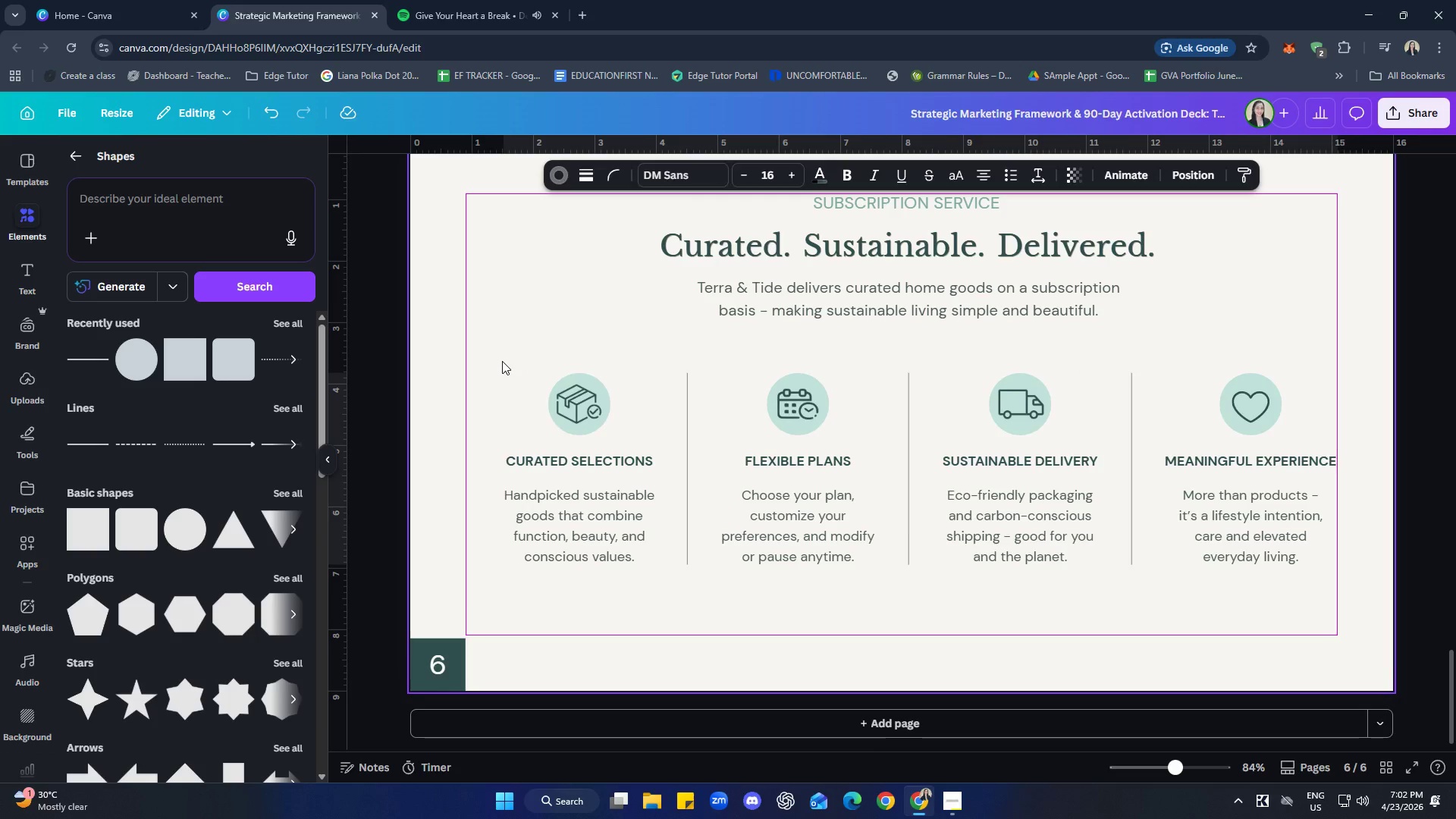 
hold_key(key=ArrowRight, duration=0.36)
 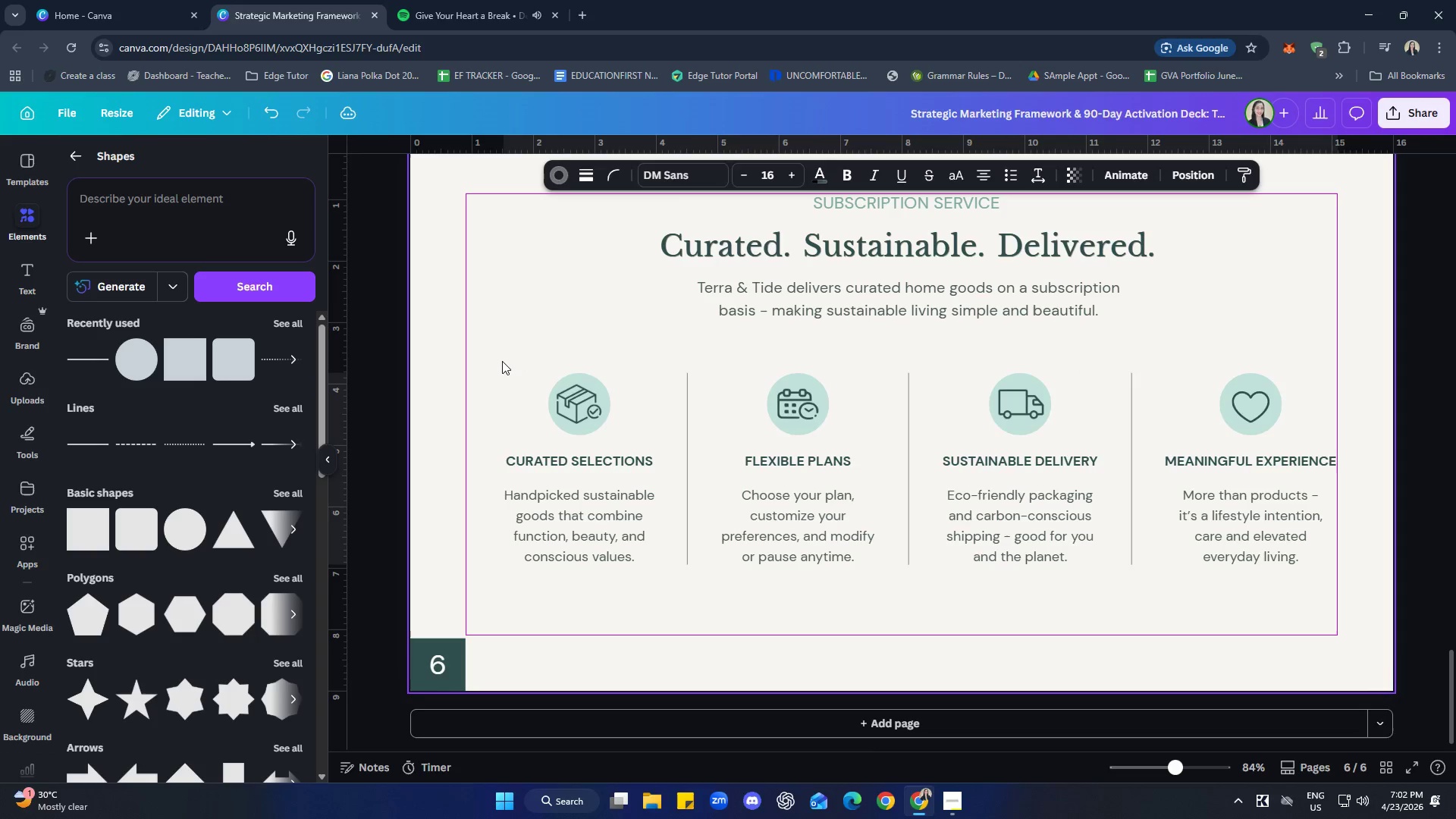 
key(ArrowLeft)
 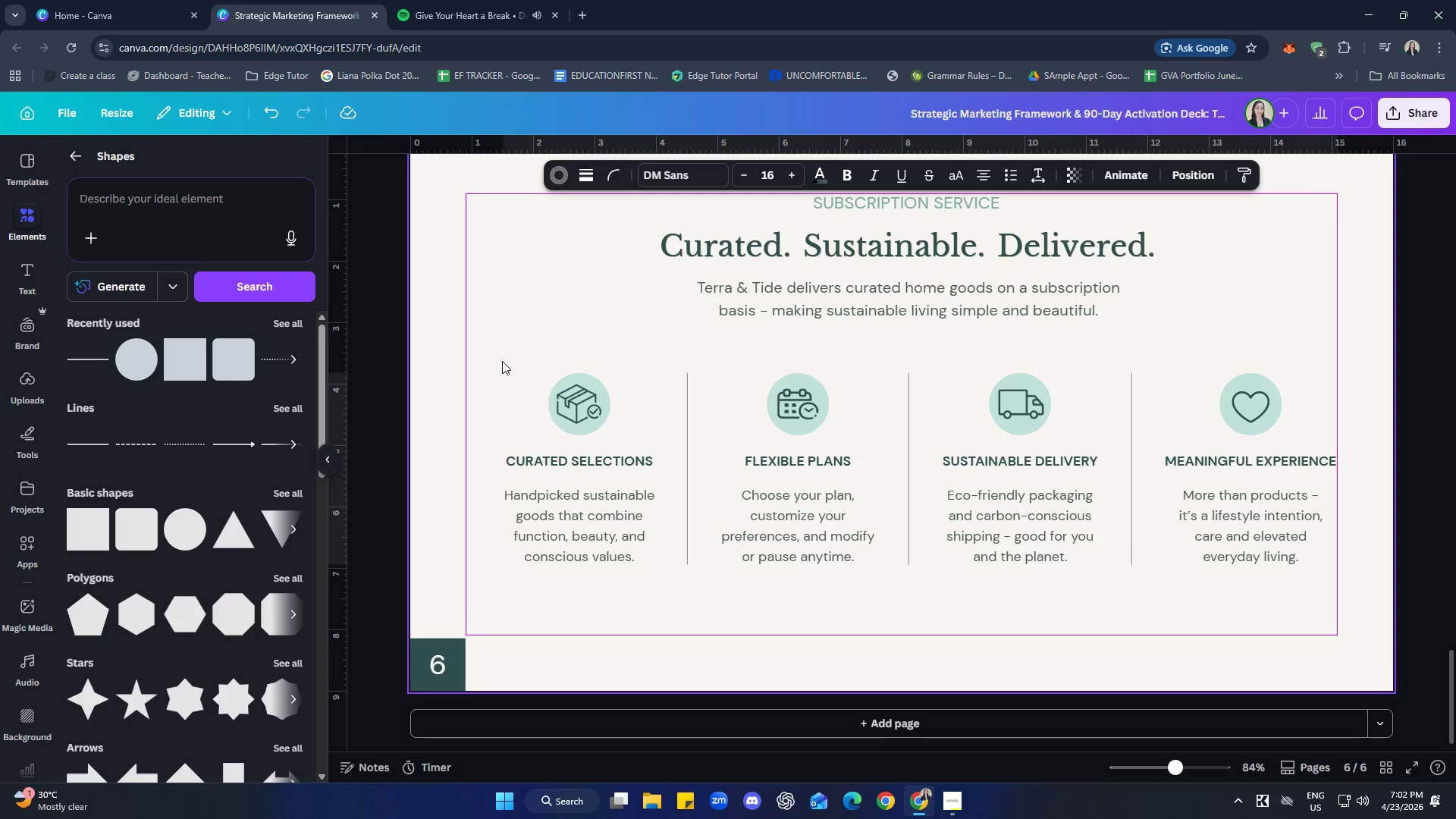 
key(ArrowLeft)
 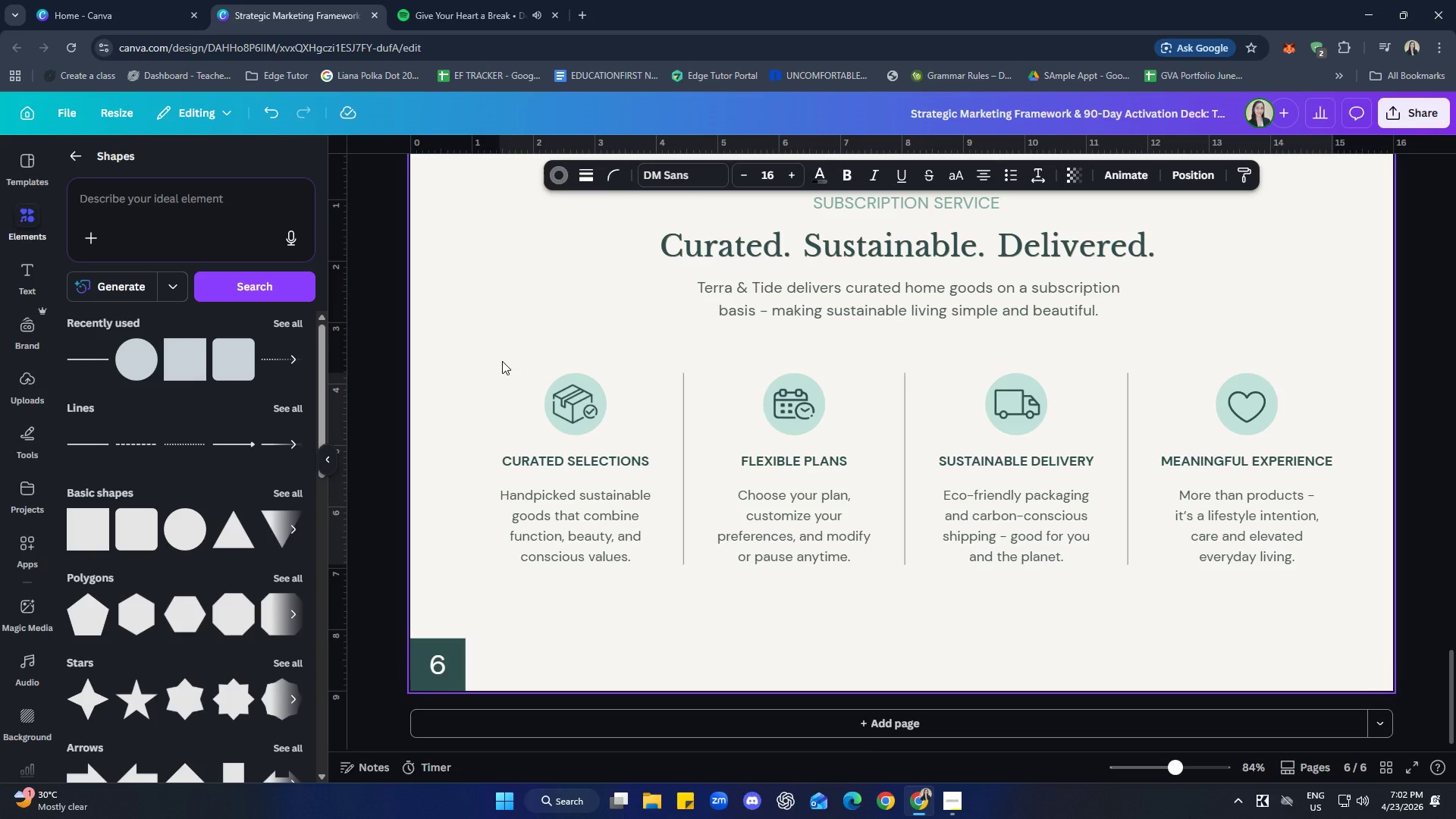 
key(ArrowLeft)
 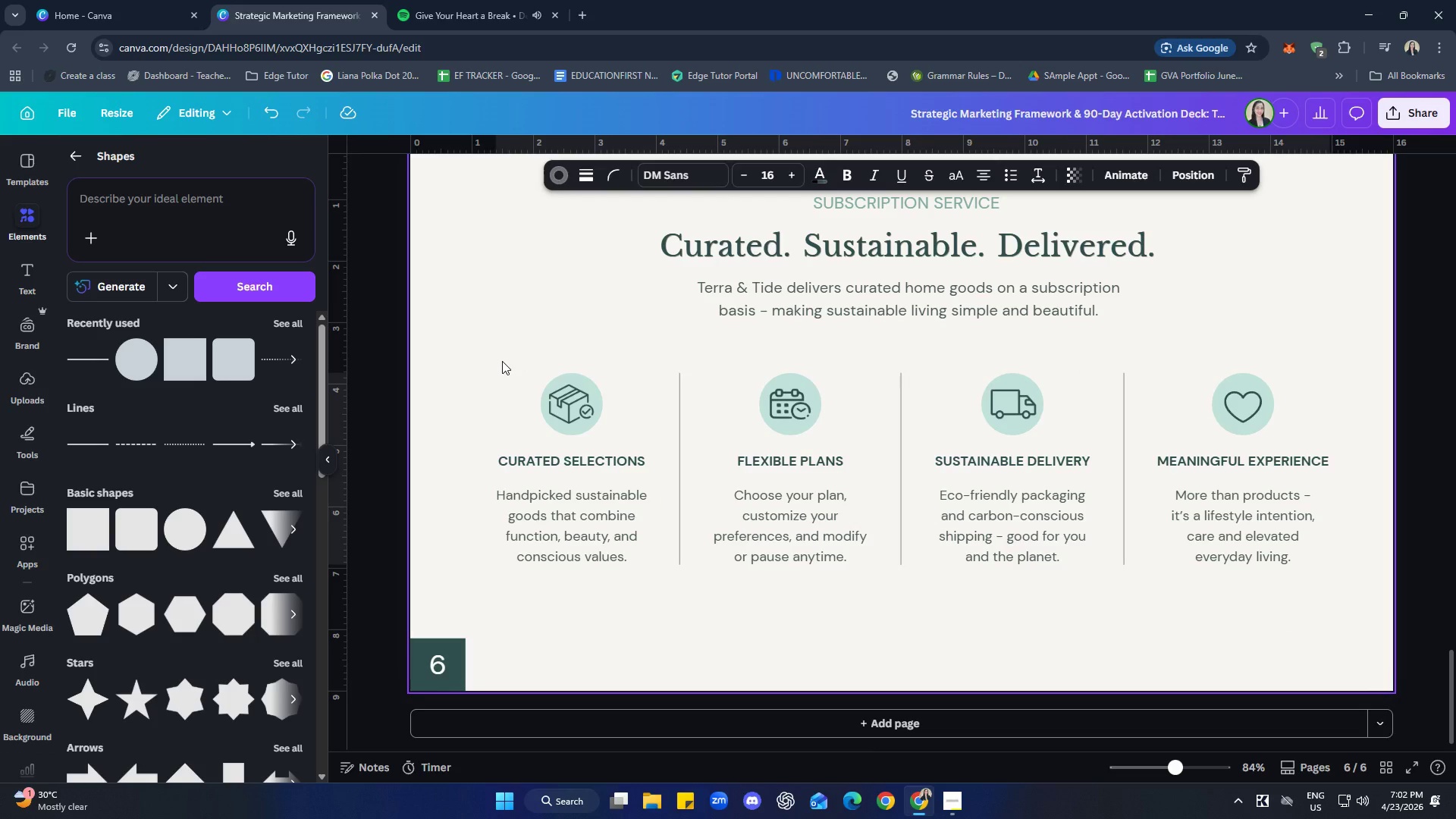 
key(ArrowLeft)
 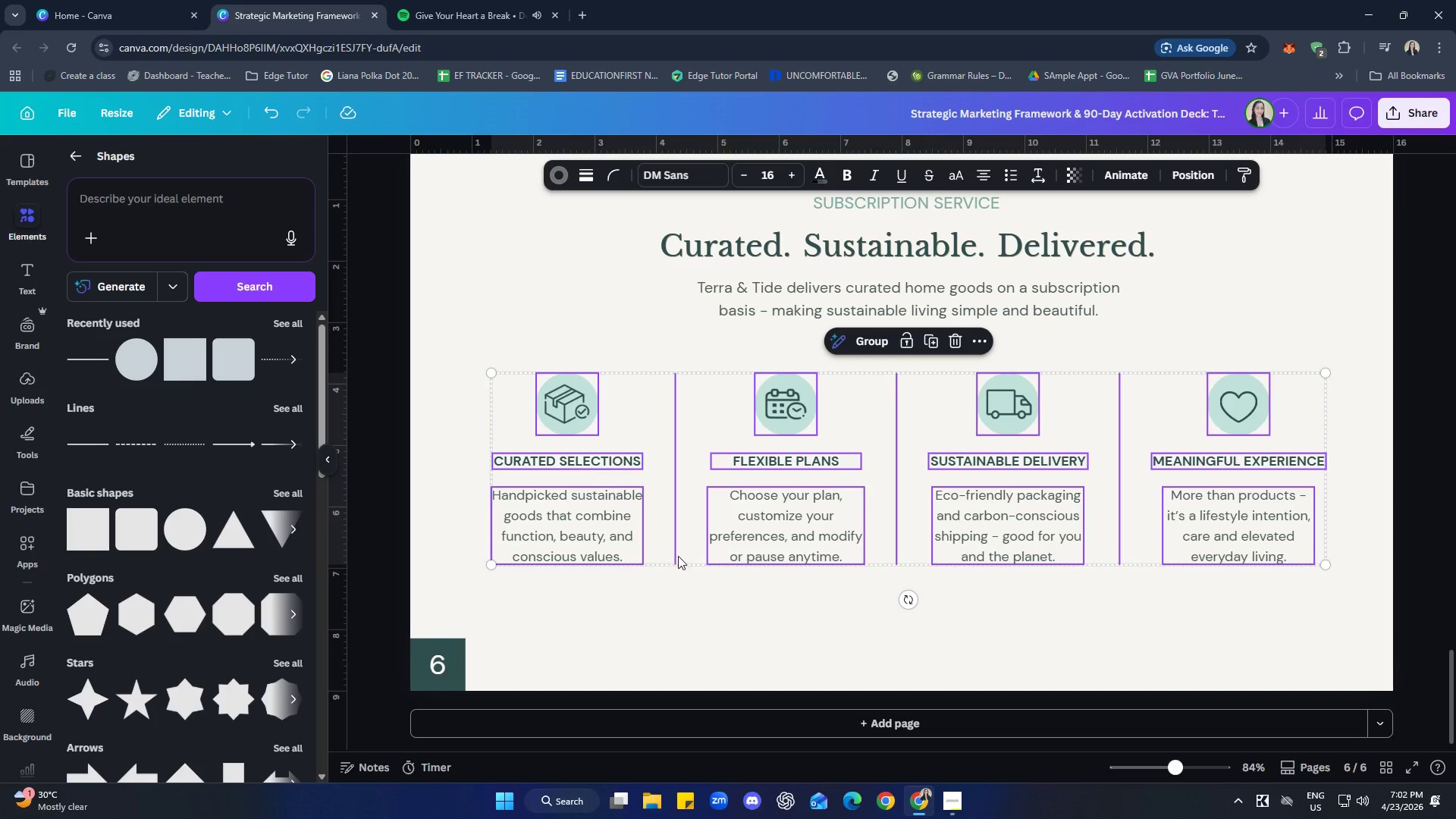 
left_click([1042, 648])
 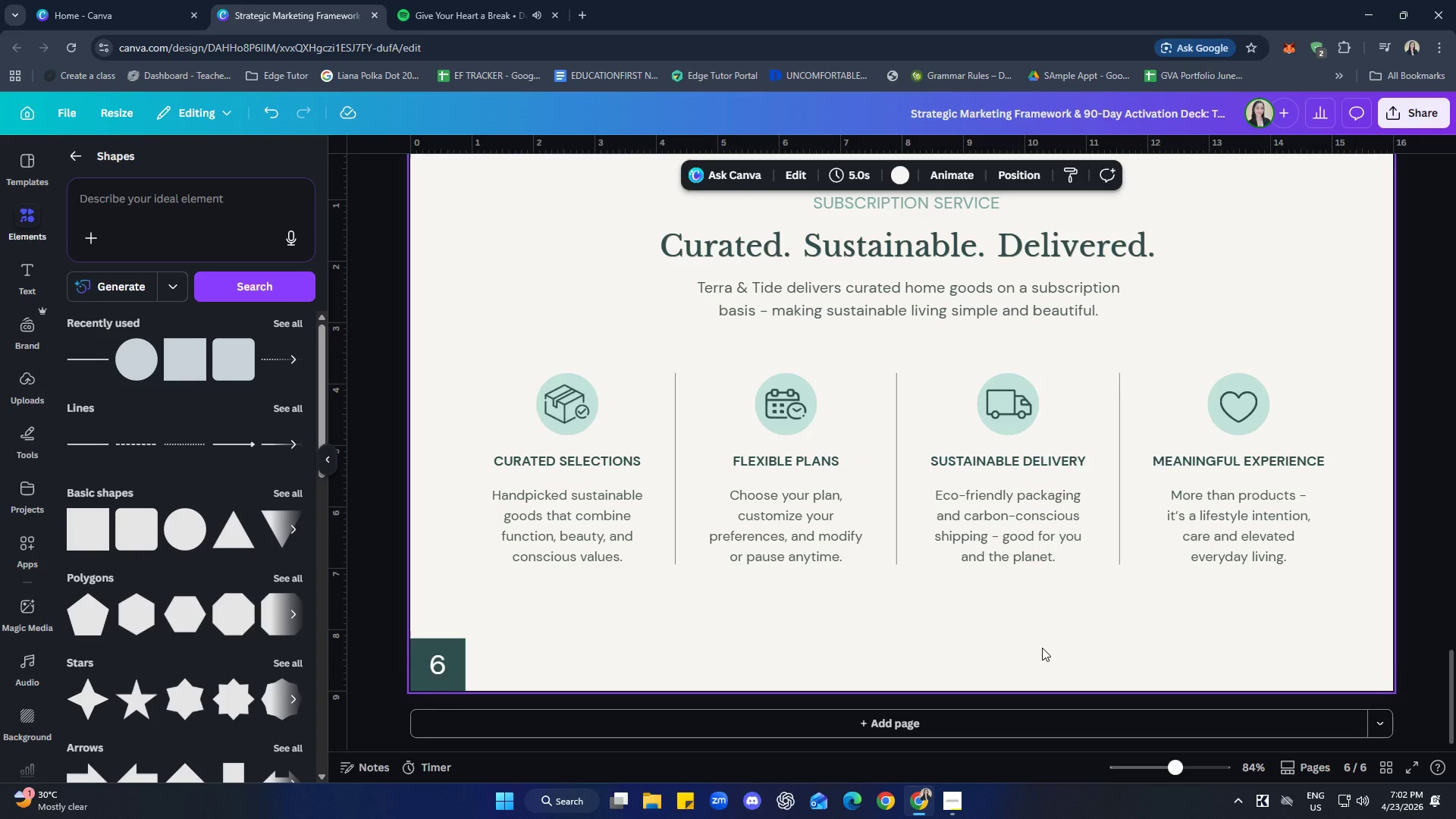 
left_click([1065, 634])
 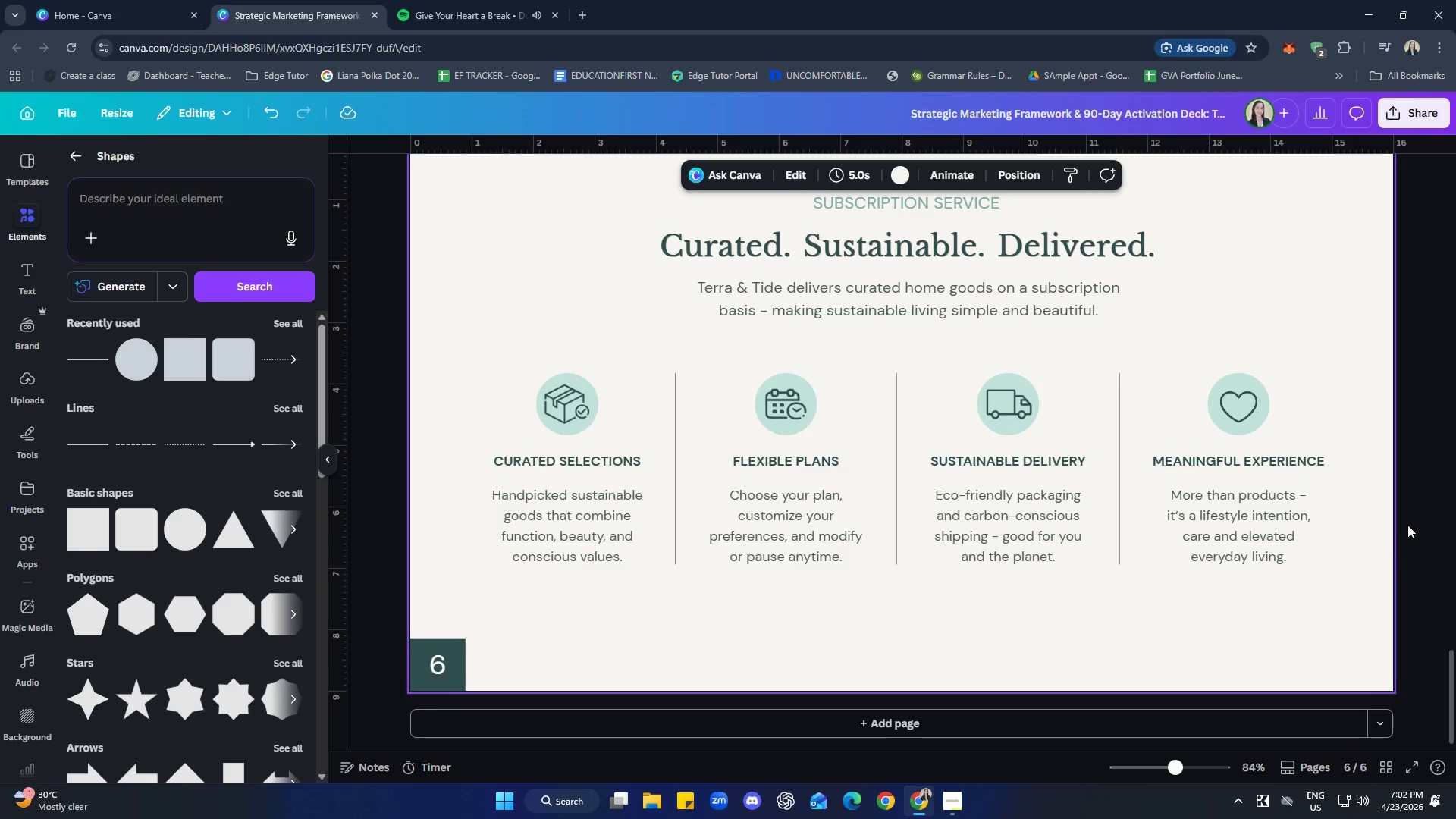 
left_click([1414, 513])
 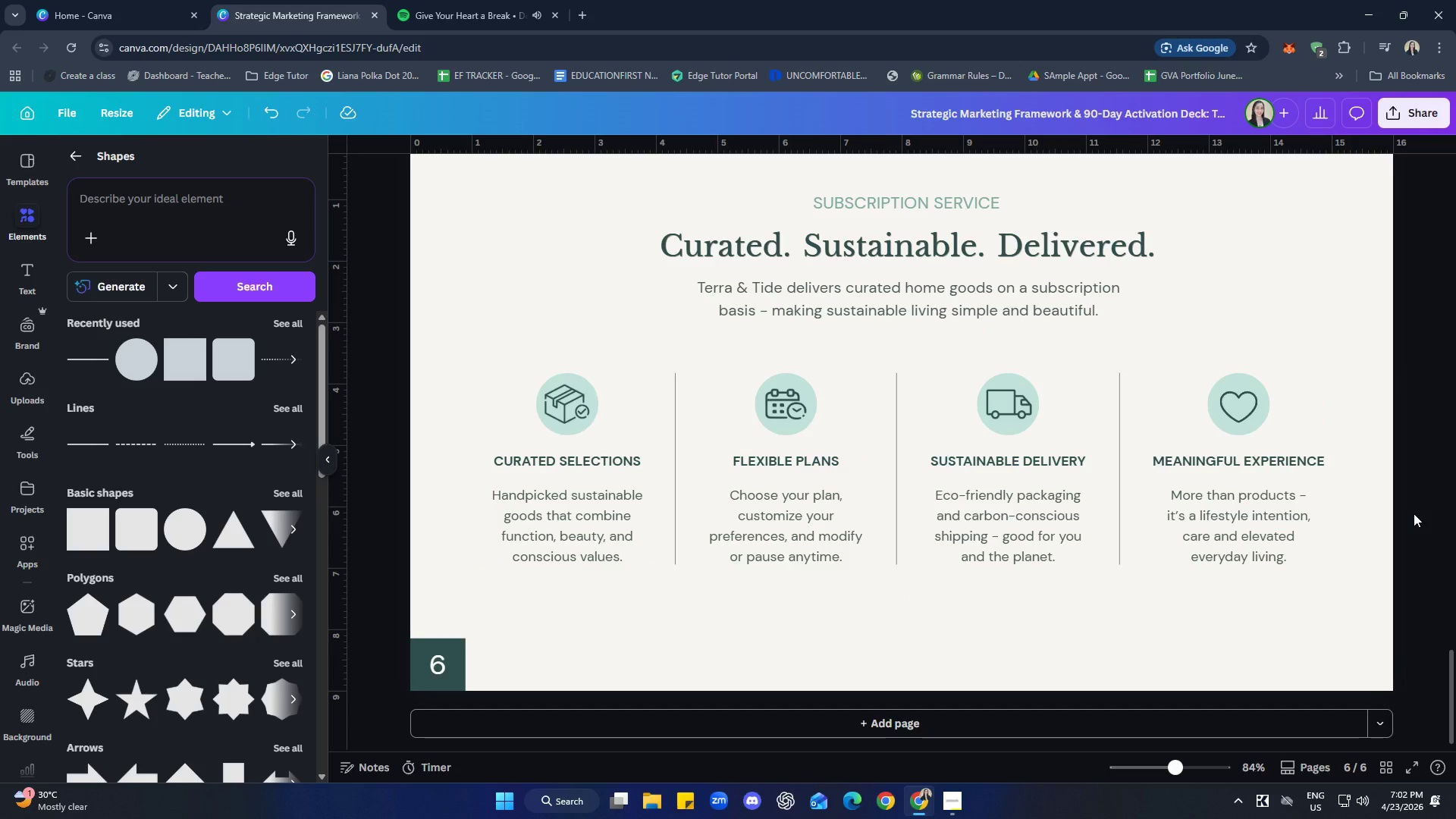 
scroll: coordinate [1414, 513], scroll_direction: up, amount: 1.0
 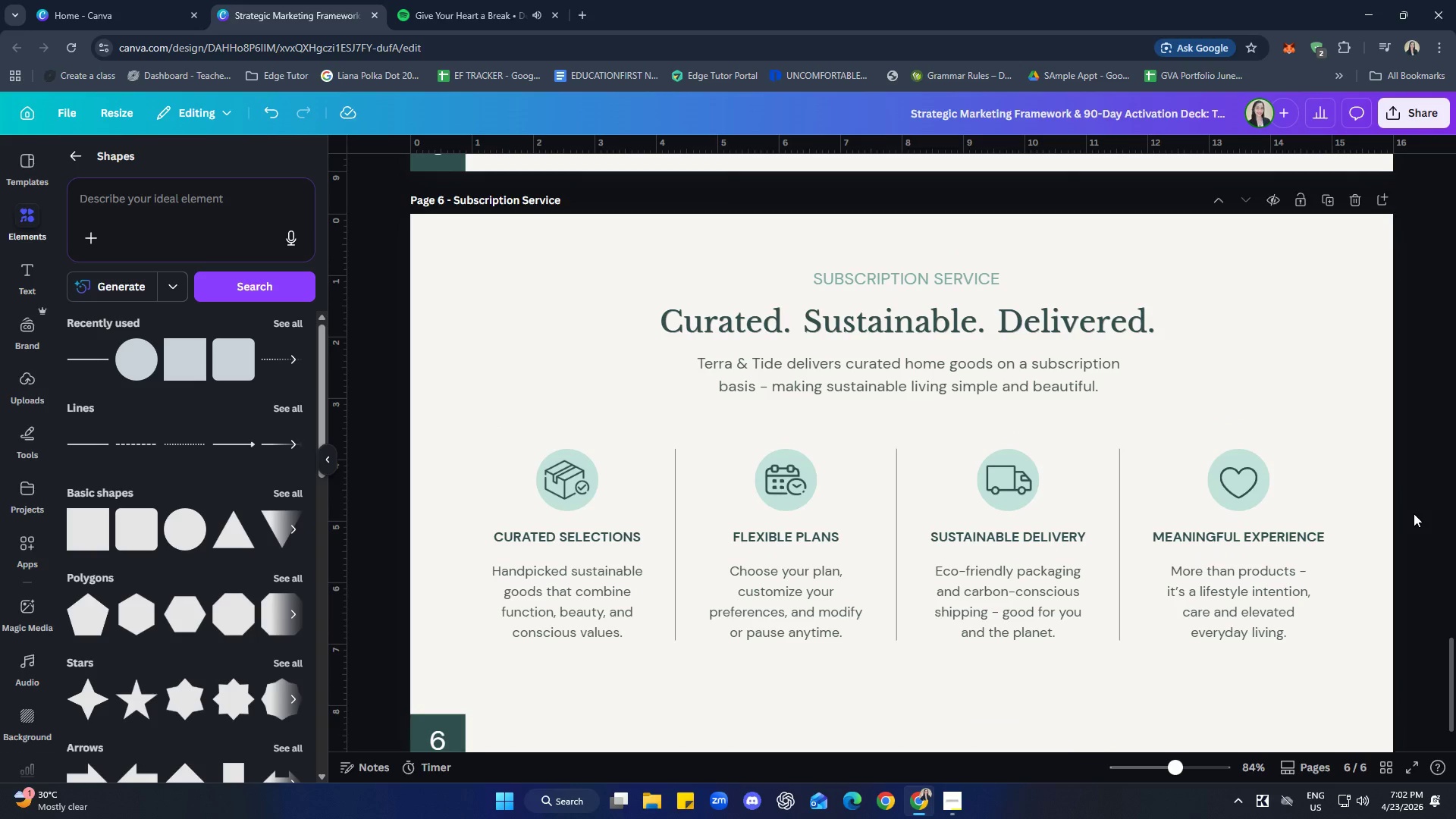 
scroll: coordinate [1405, 511], scroll_direction: down, amount: 1.0
 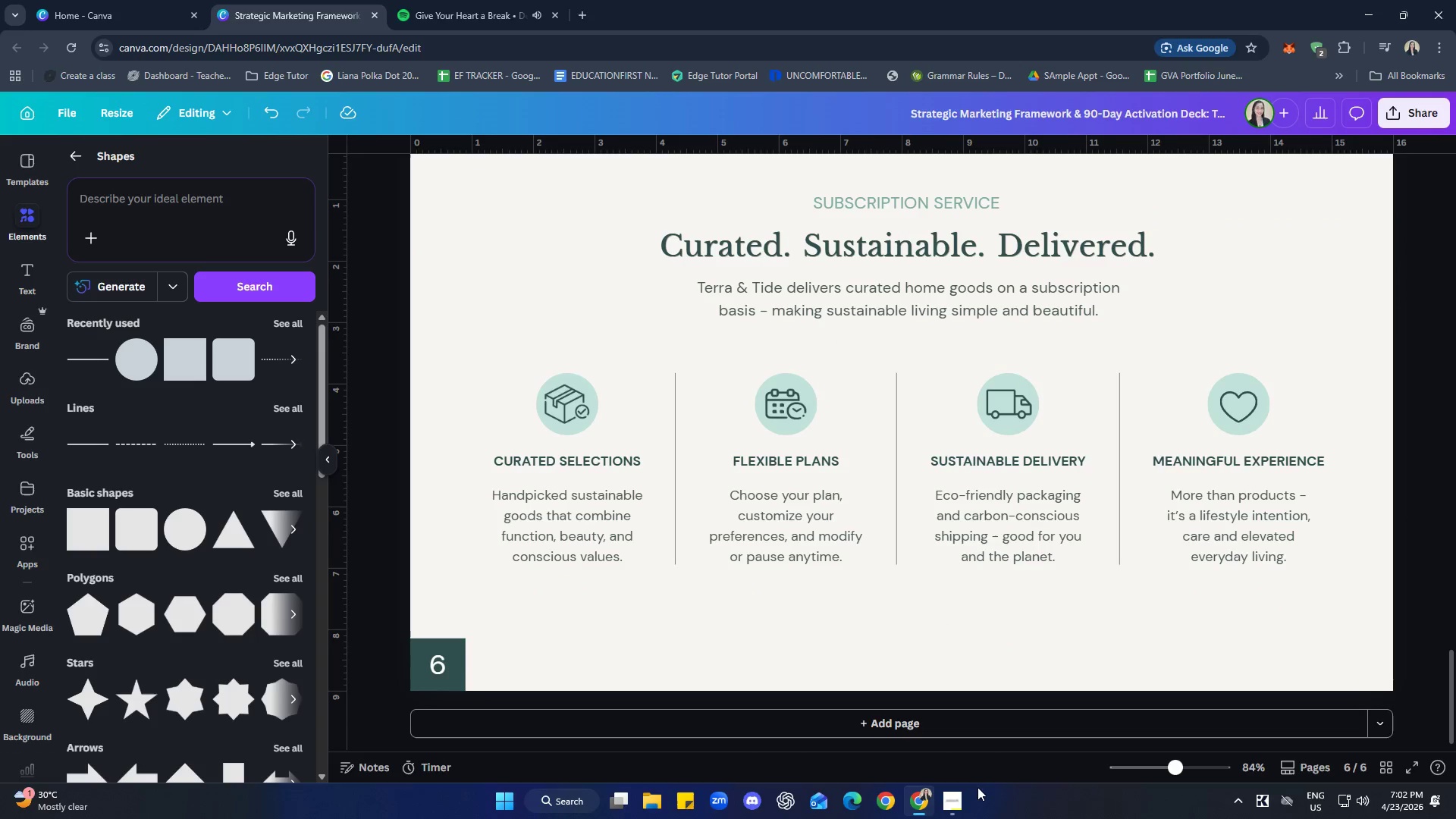 
left_click([952, 799])